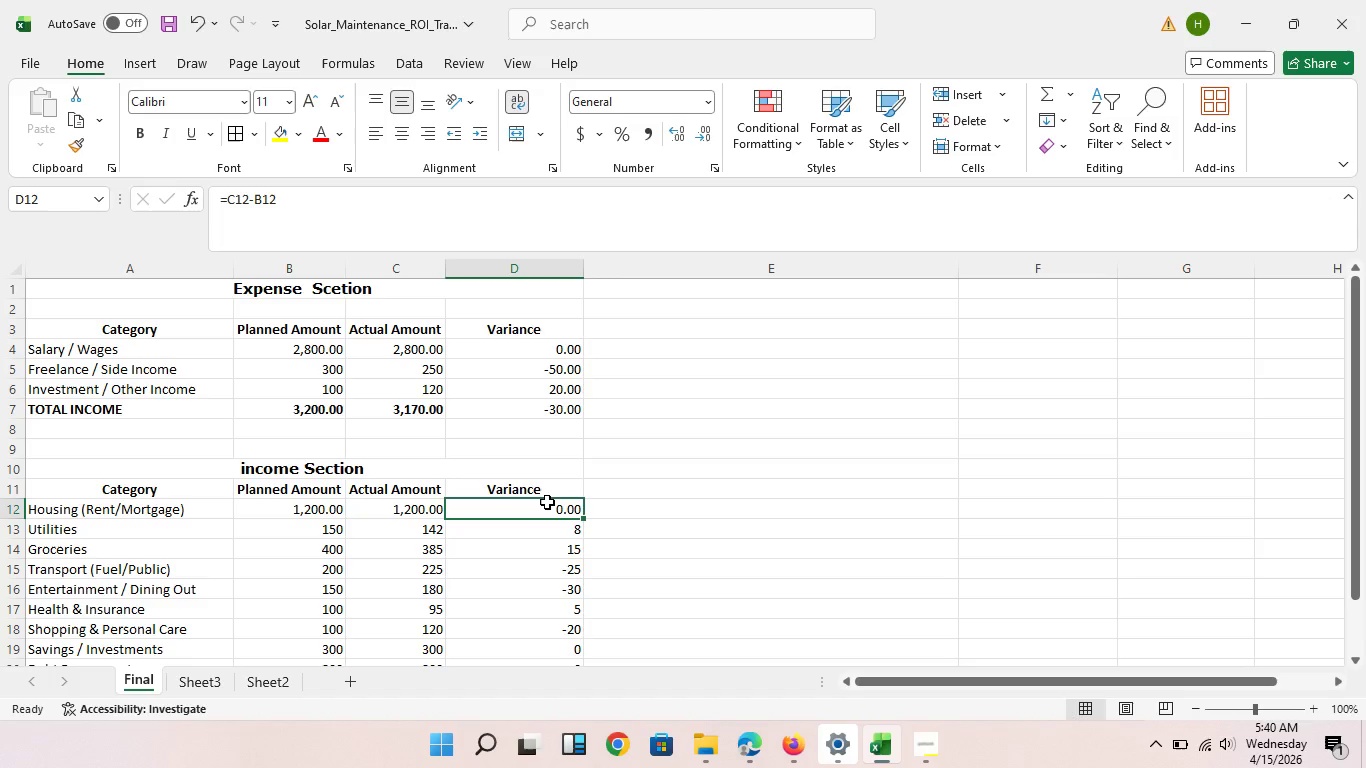 
left_click([547, 502])
 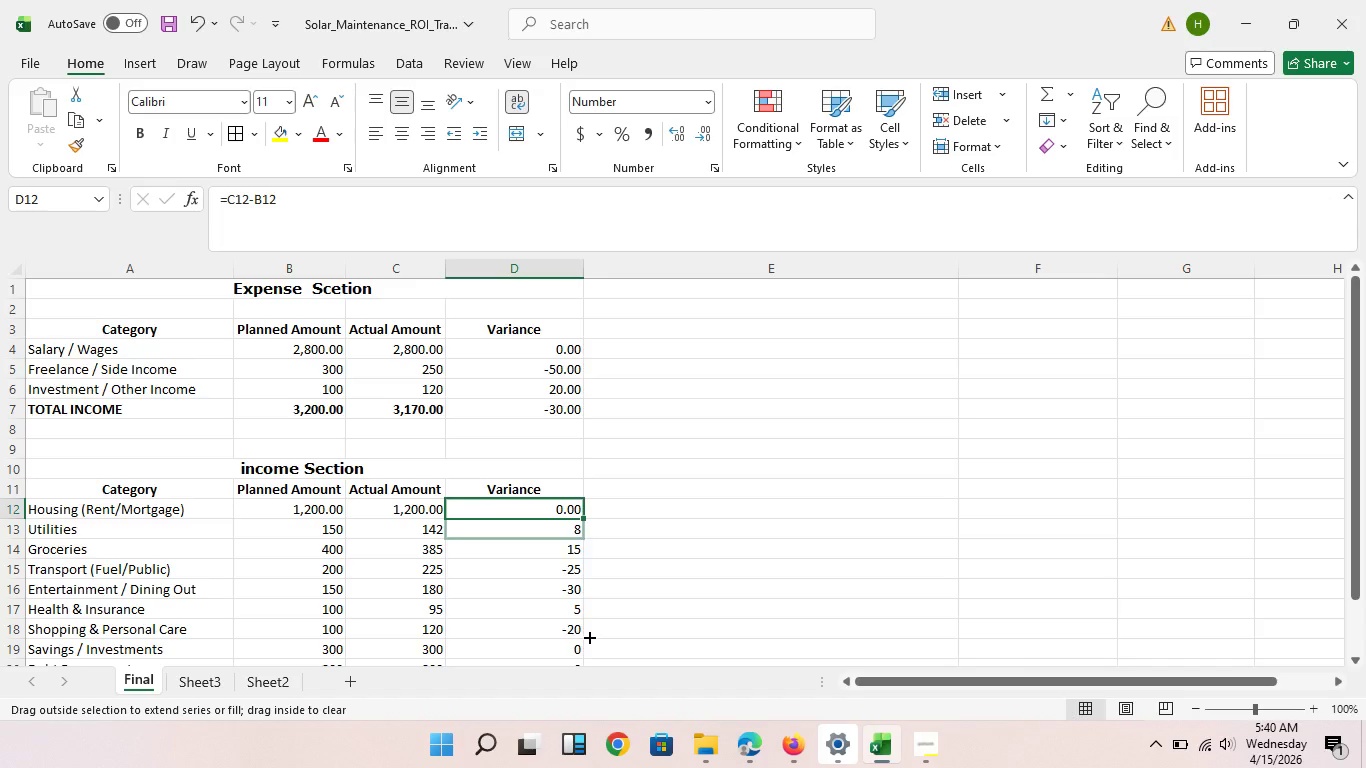 
left_click_drag(start_coordinate=[585, 521], to_coordinate=[574, 639])
 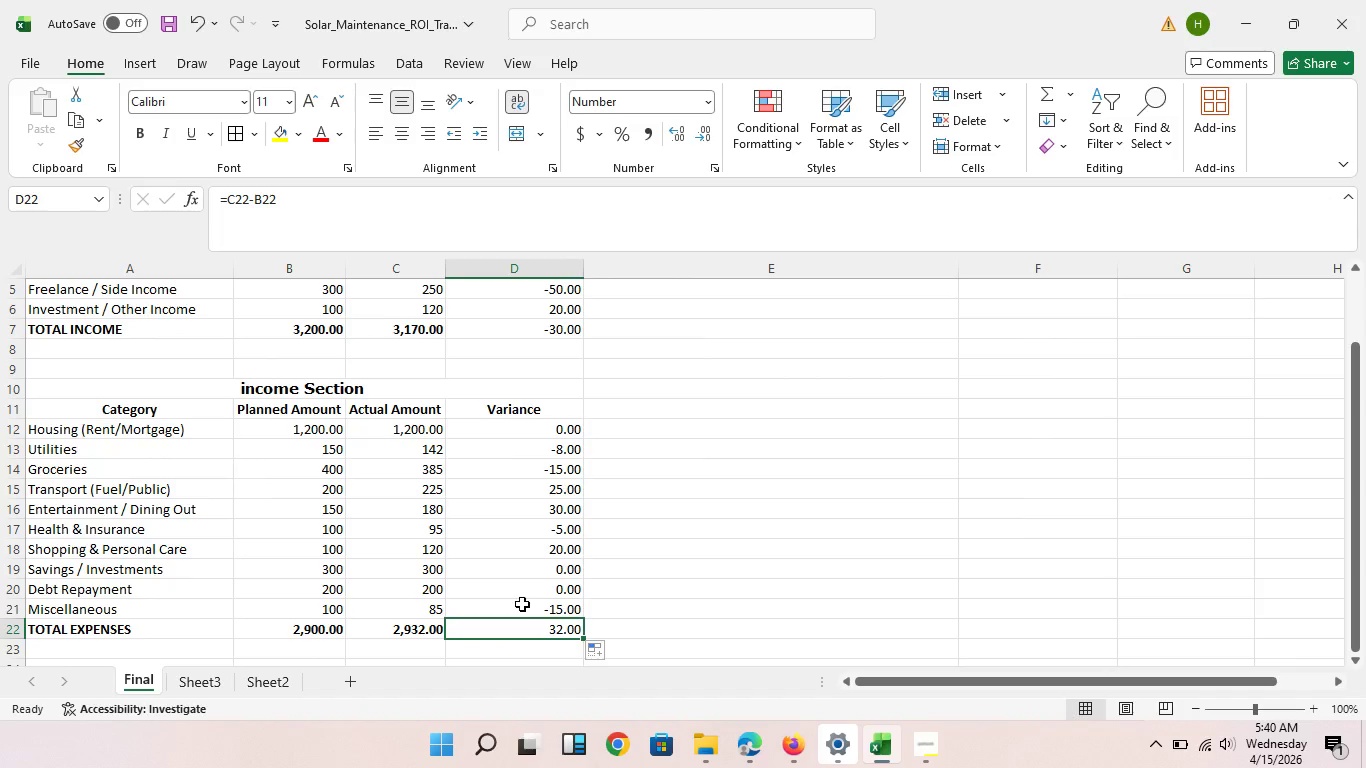 
left_click([565, 622])
 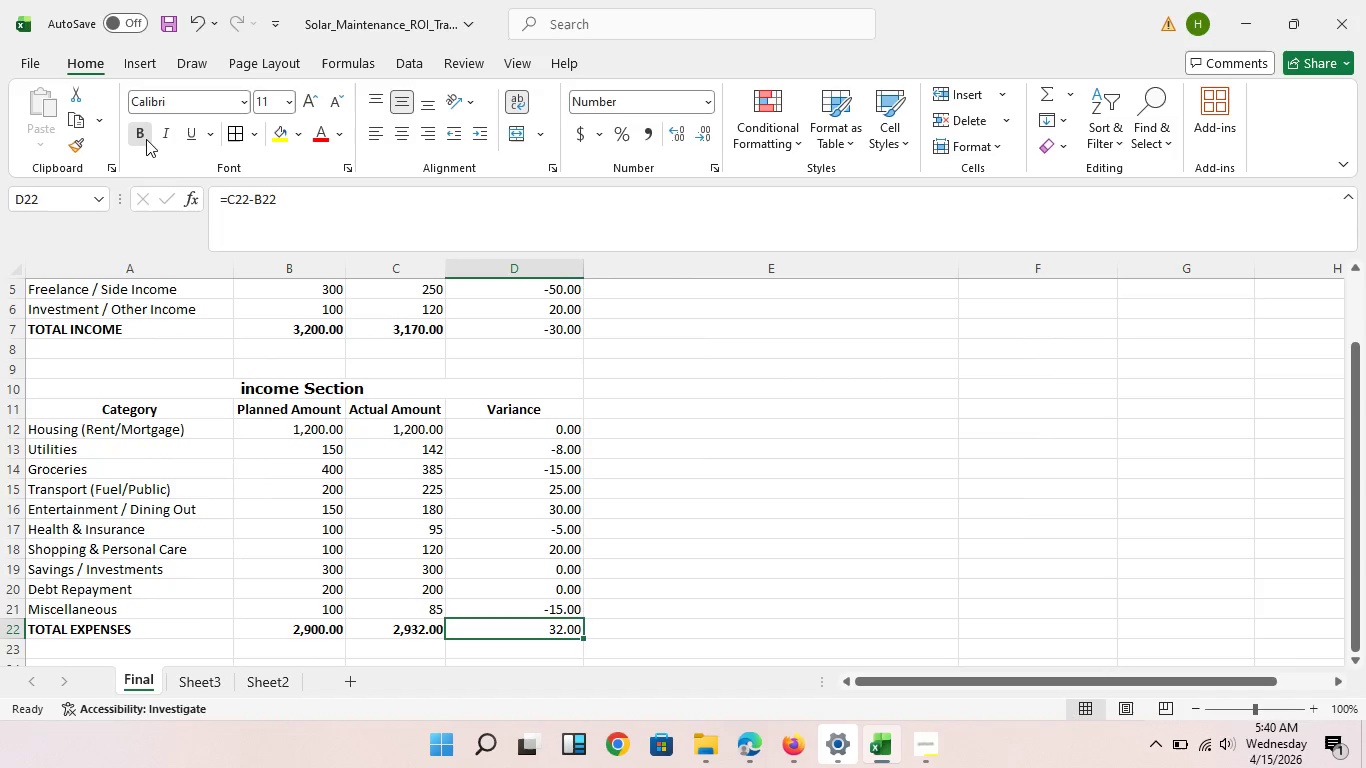 
left_click([146, 139])
 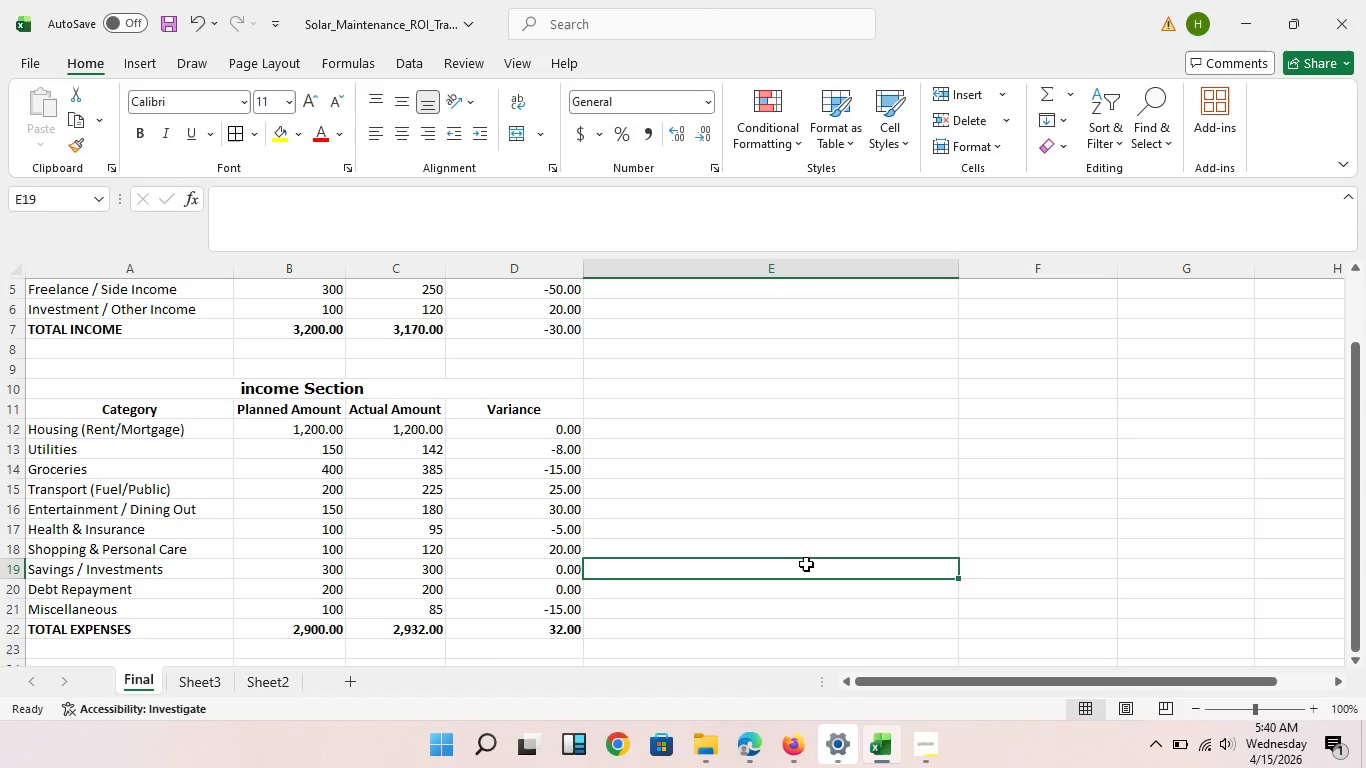 
left_click([806, 564])
 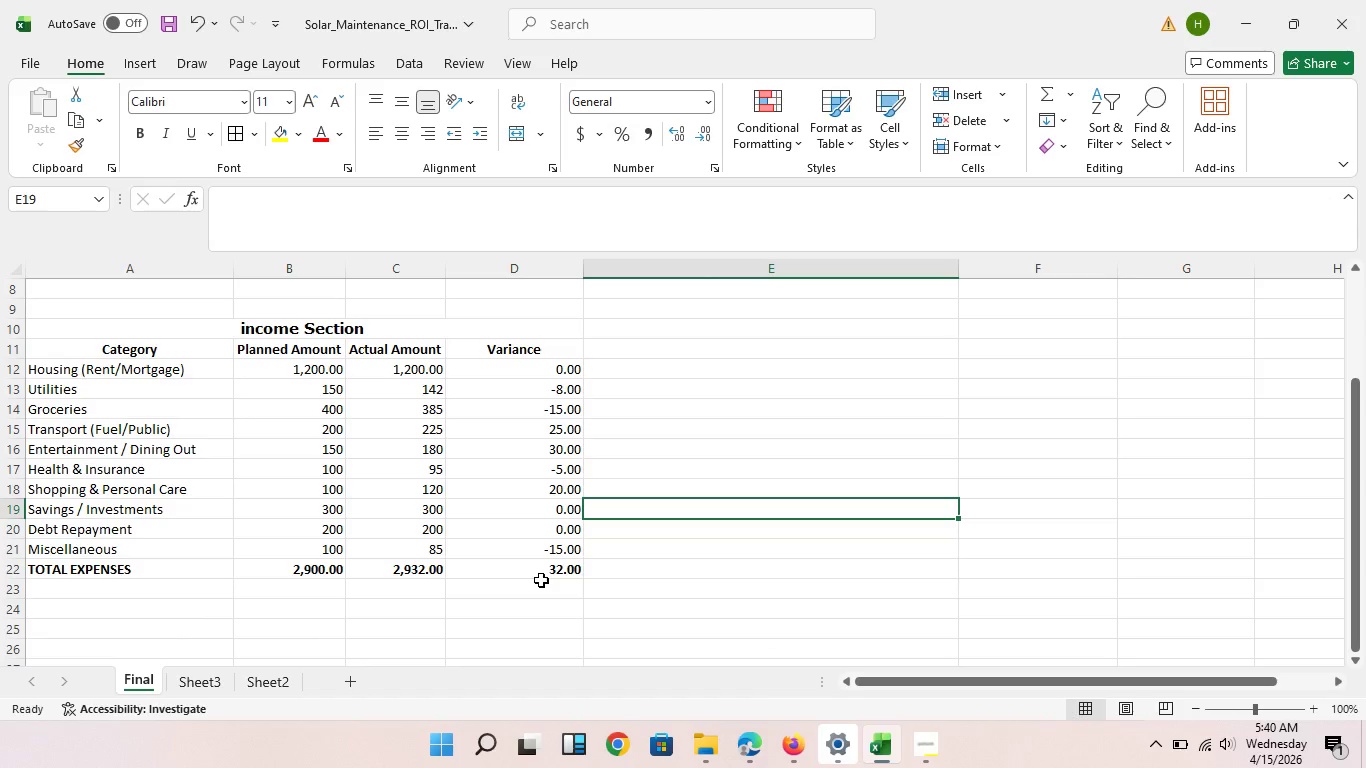 
scroll: coordinate [779, 572], scroll_direction: down, amount: 1.0
 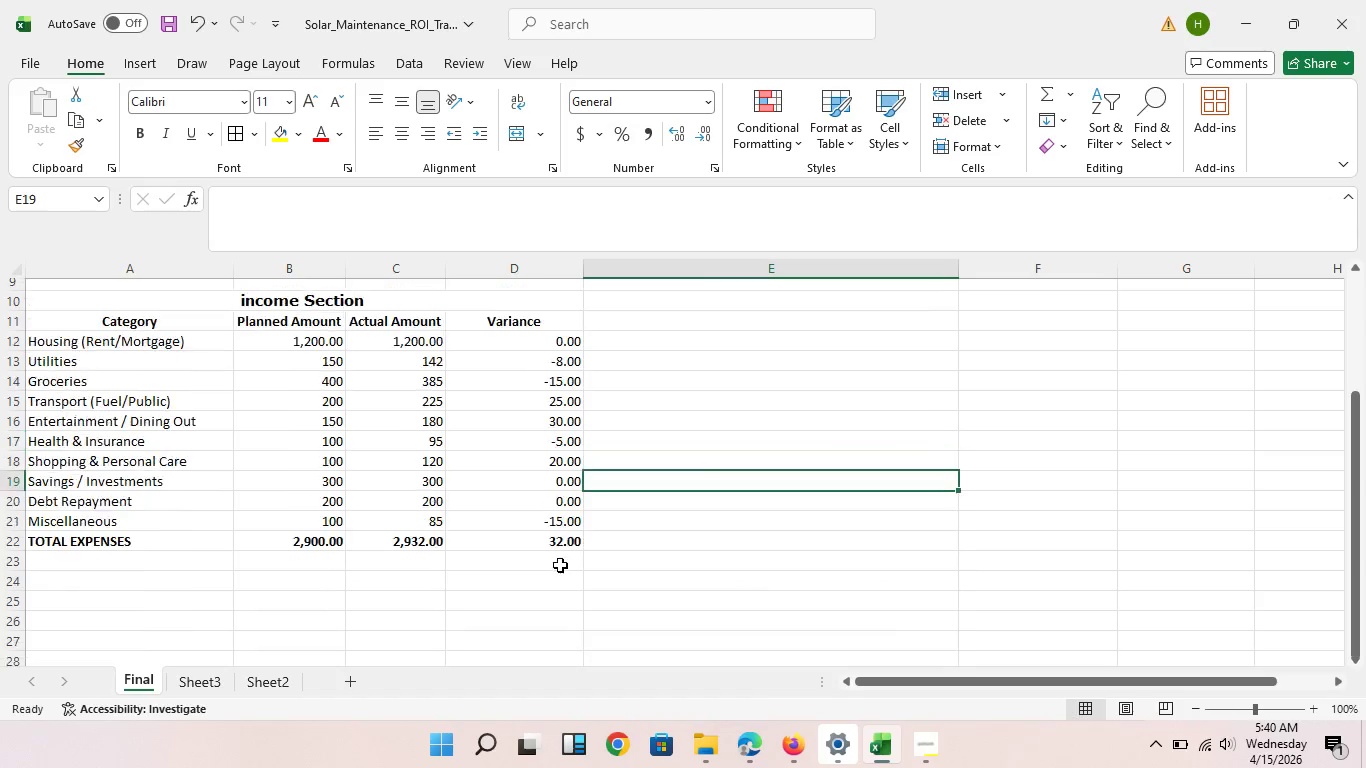 
scroll: coordinate [560, 565], scroll_direction: up, amount: 2.0
 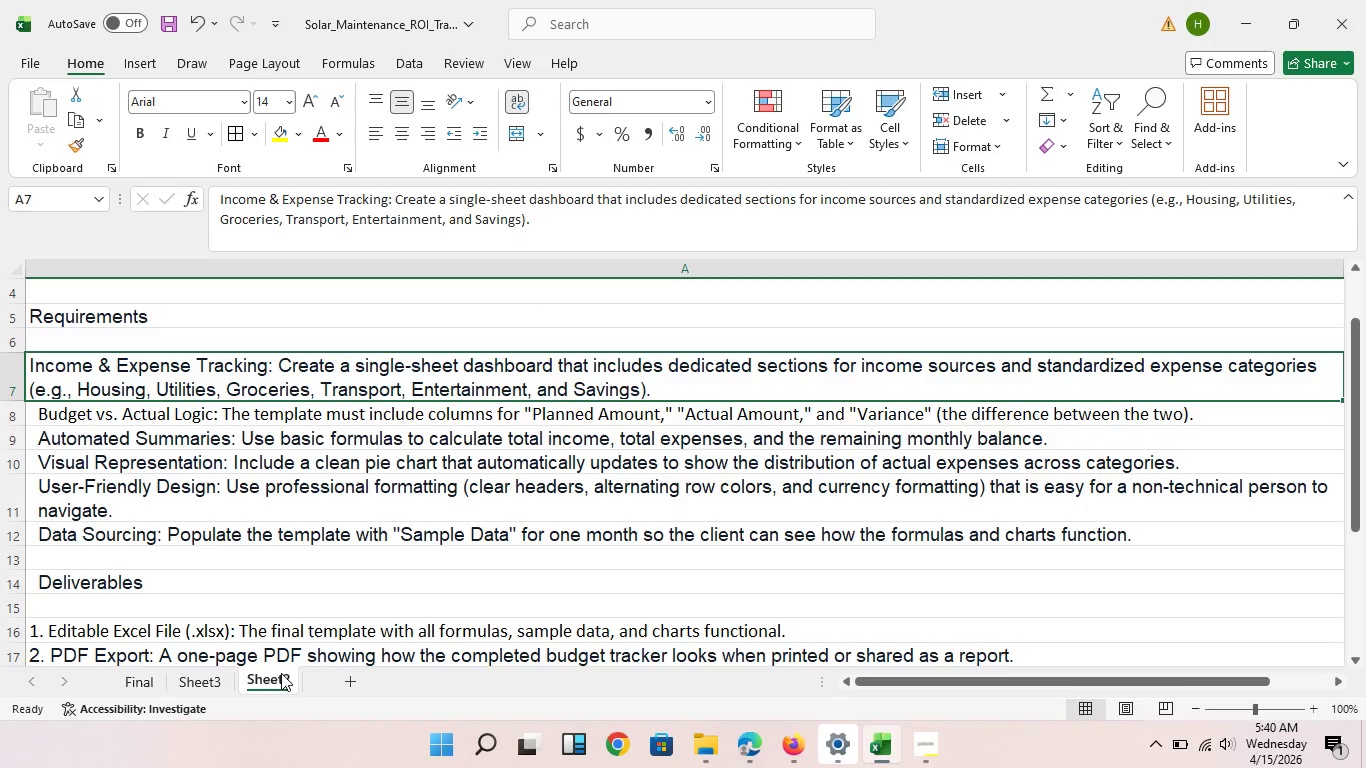 
left_click([281, 673])
 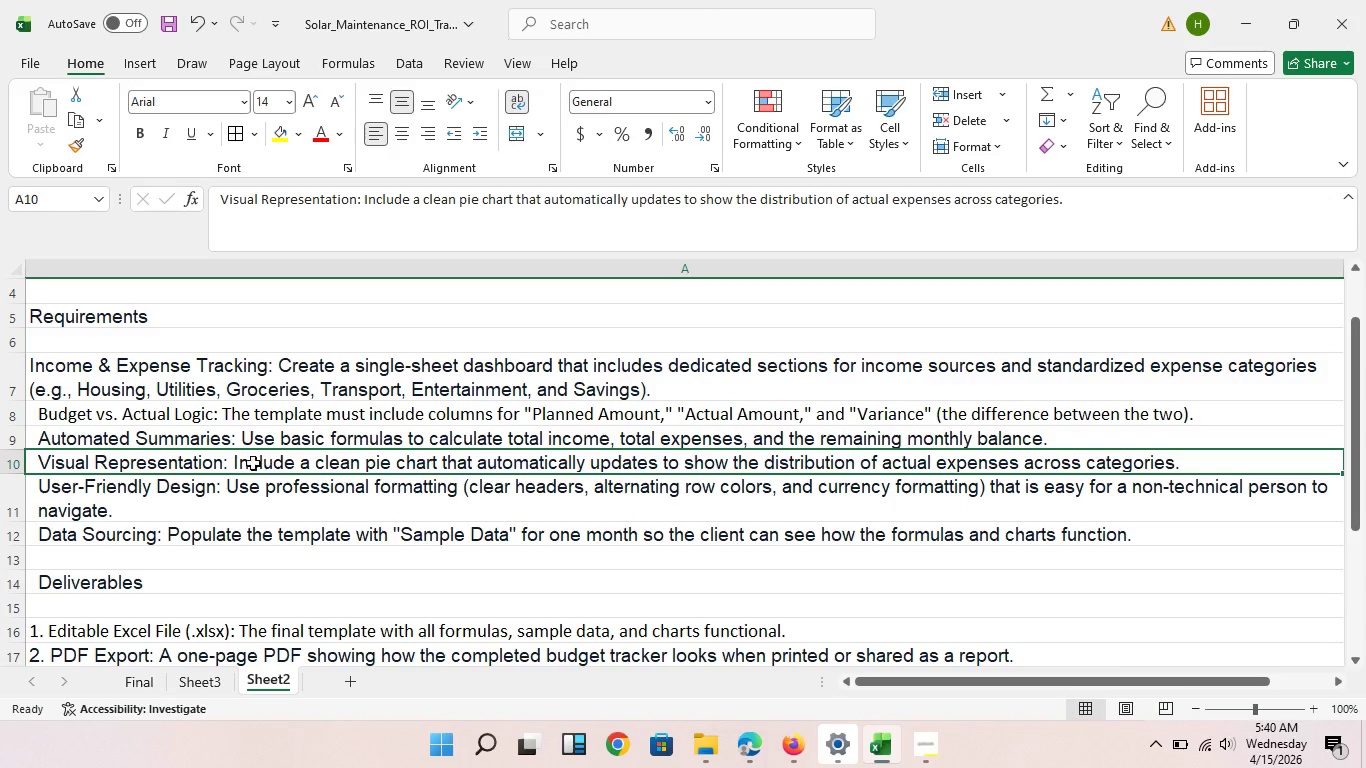 
left_click([265, 463])
 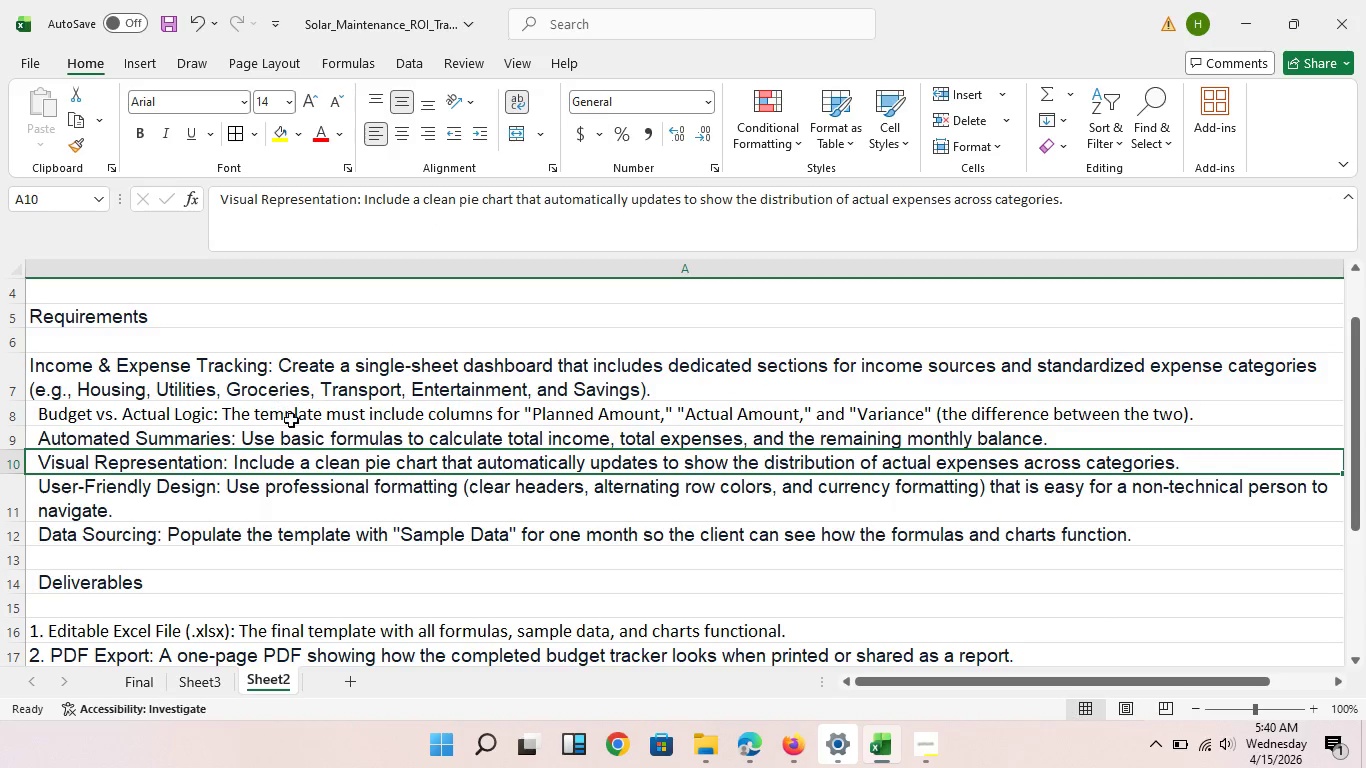 
wait(5.67)
 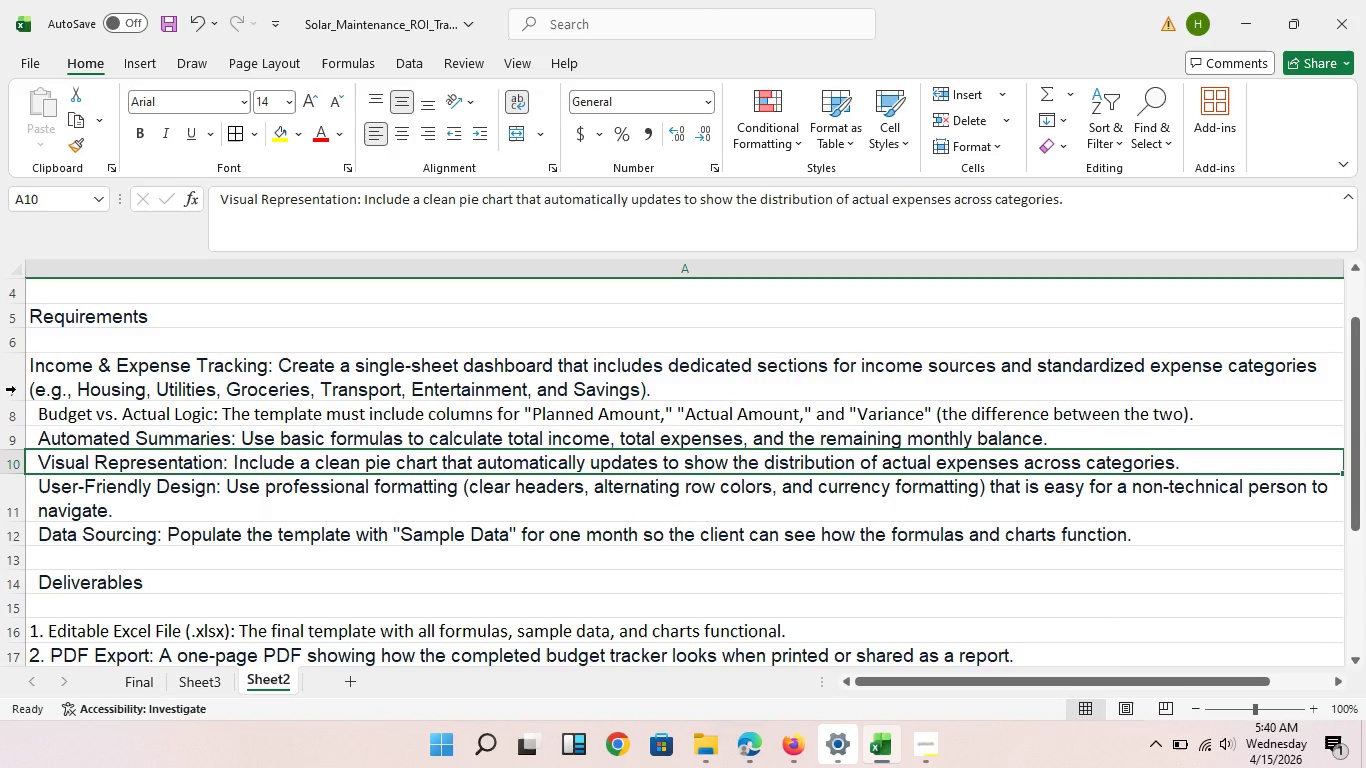 
left_click([239, 440])
 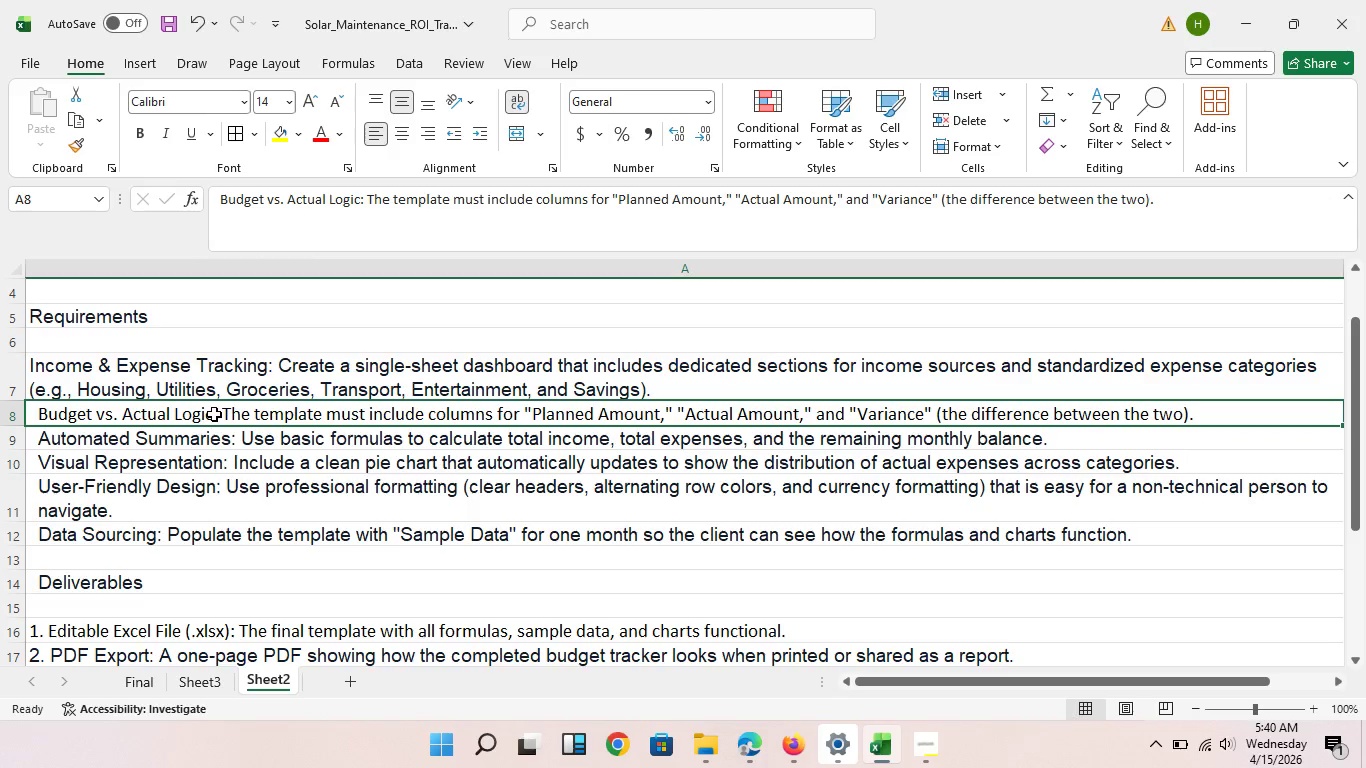 
left_click([214, 414])
 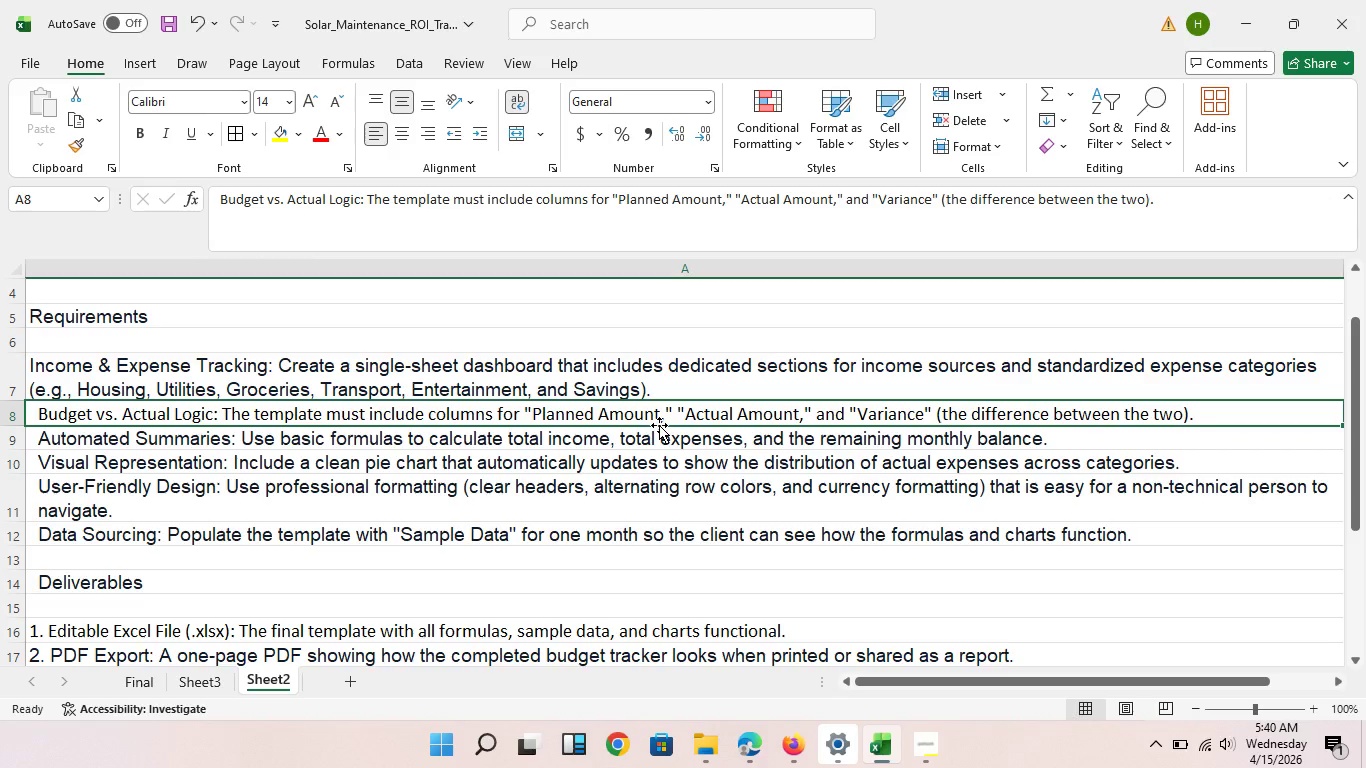 
wait(6.09)
 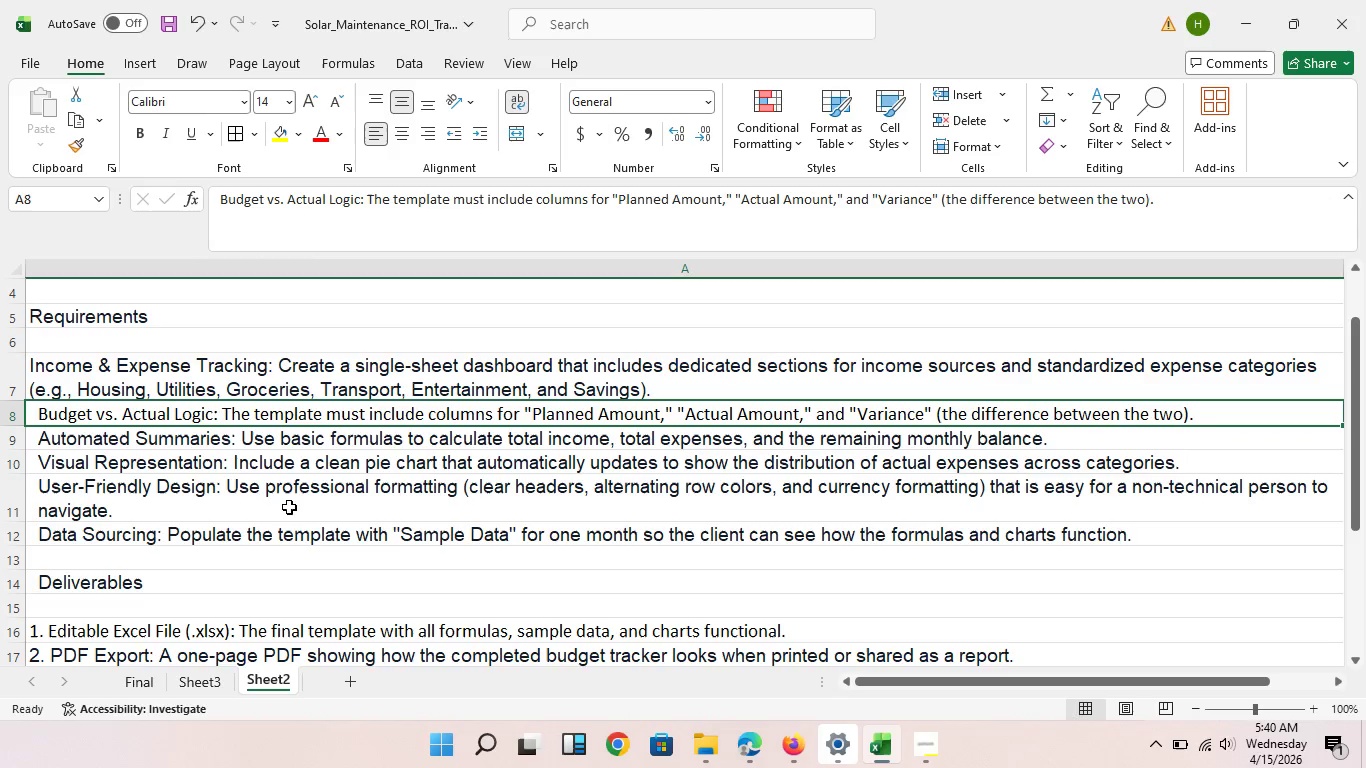 
left_click([875, 424])
 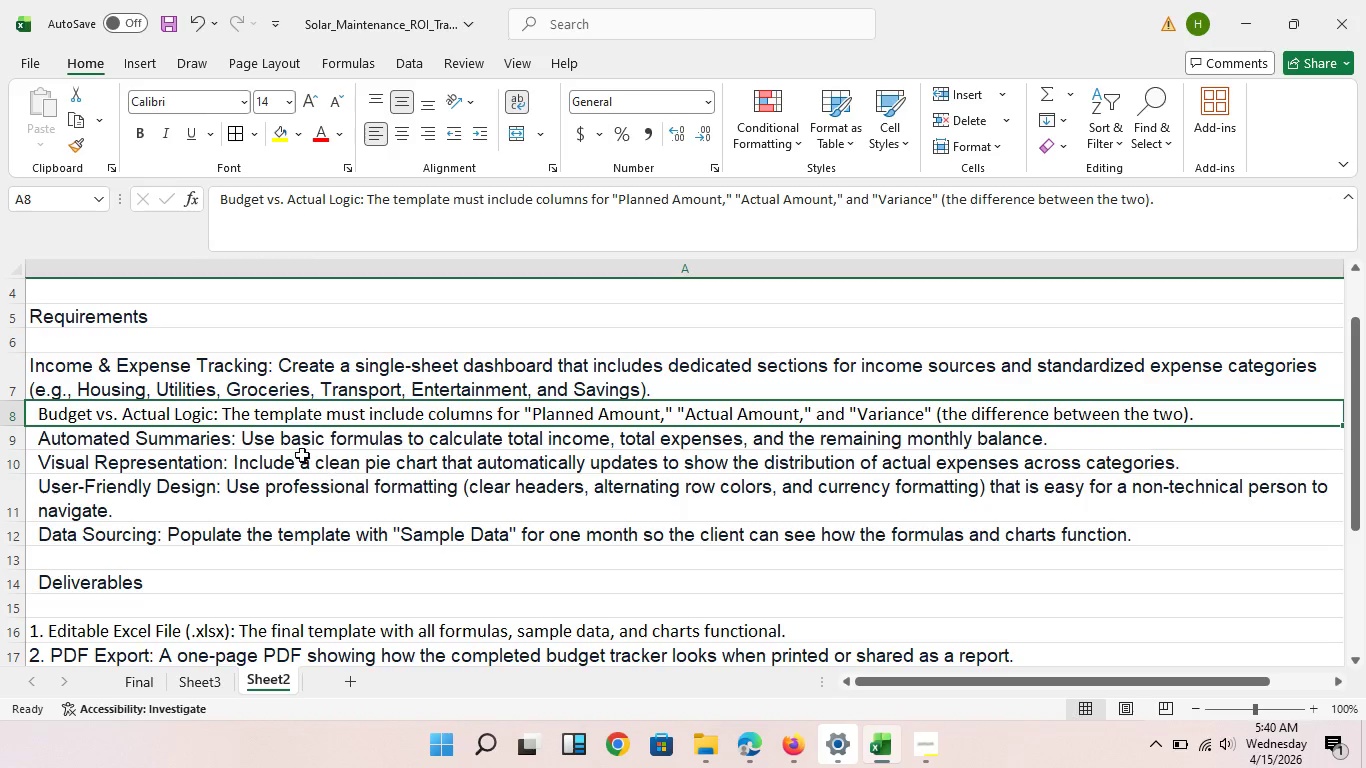 
left_click([262, 425])
 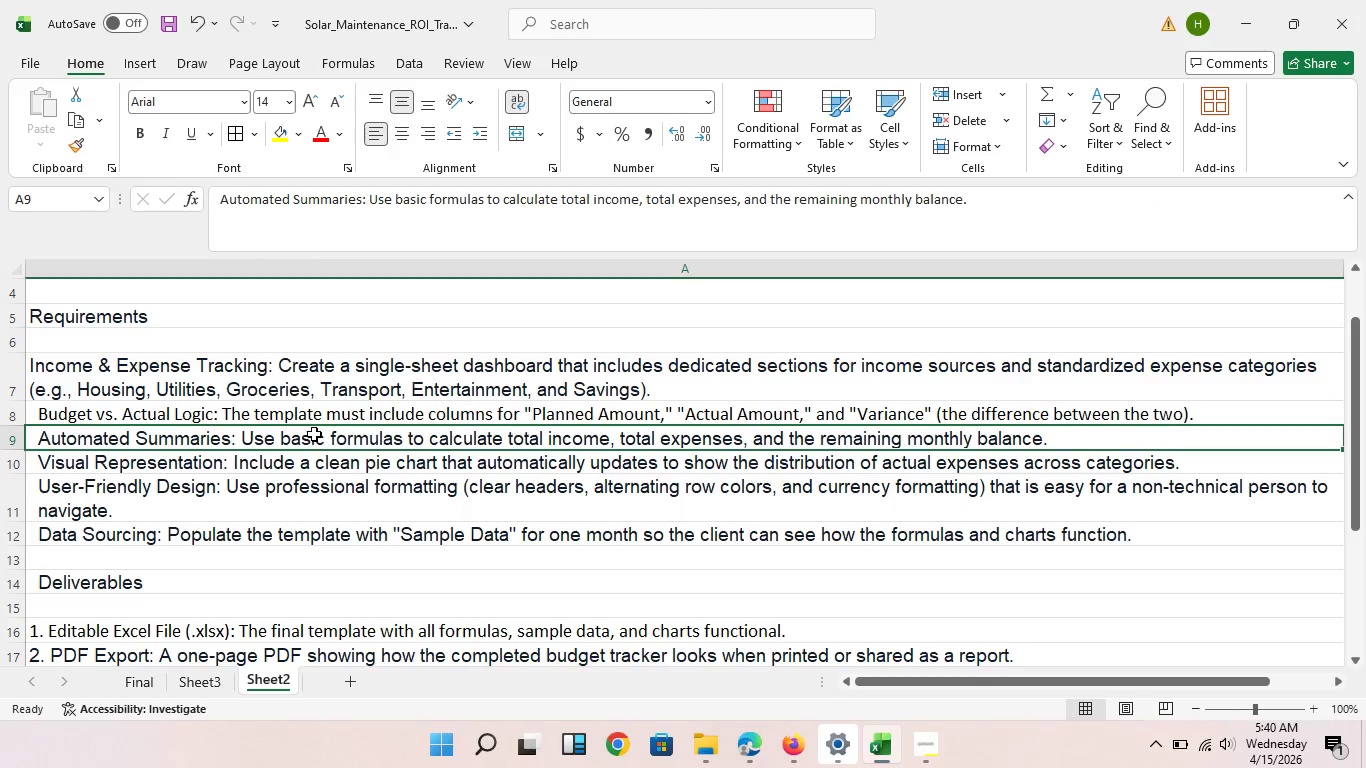 
left_click([314, 434])
 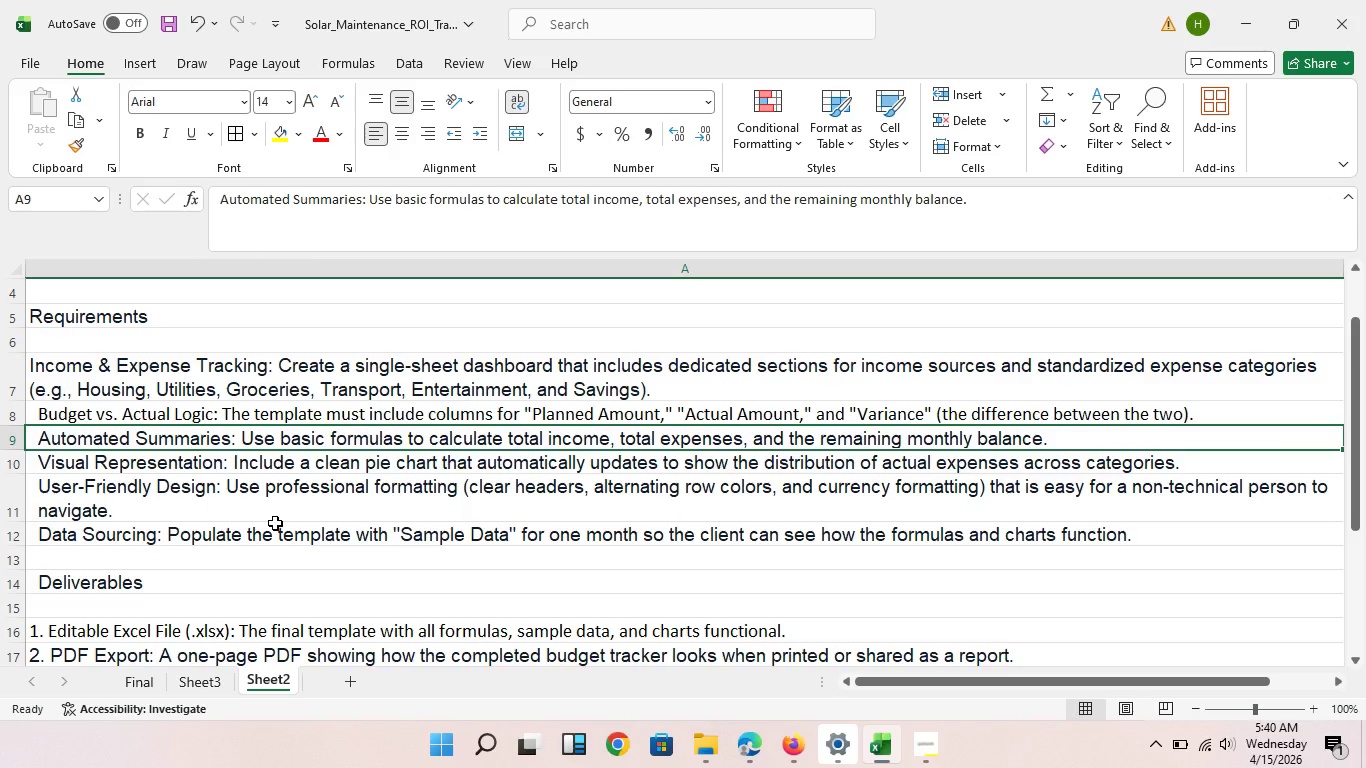 
wait(16.8)
 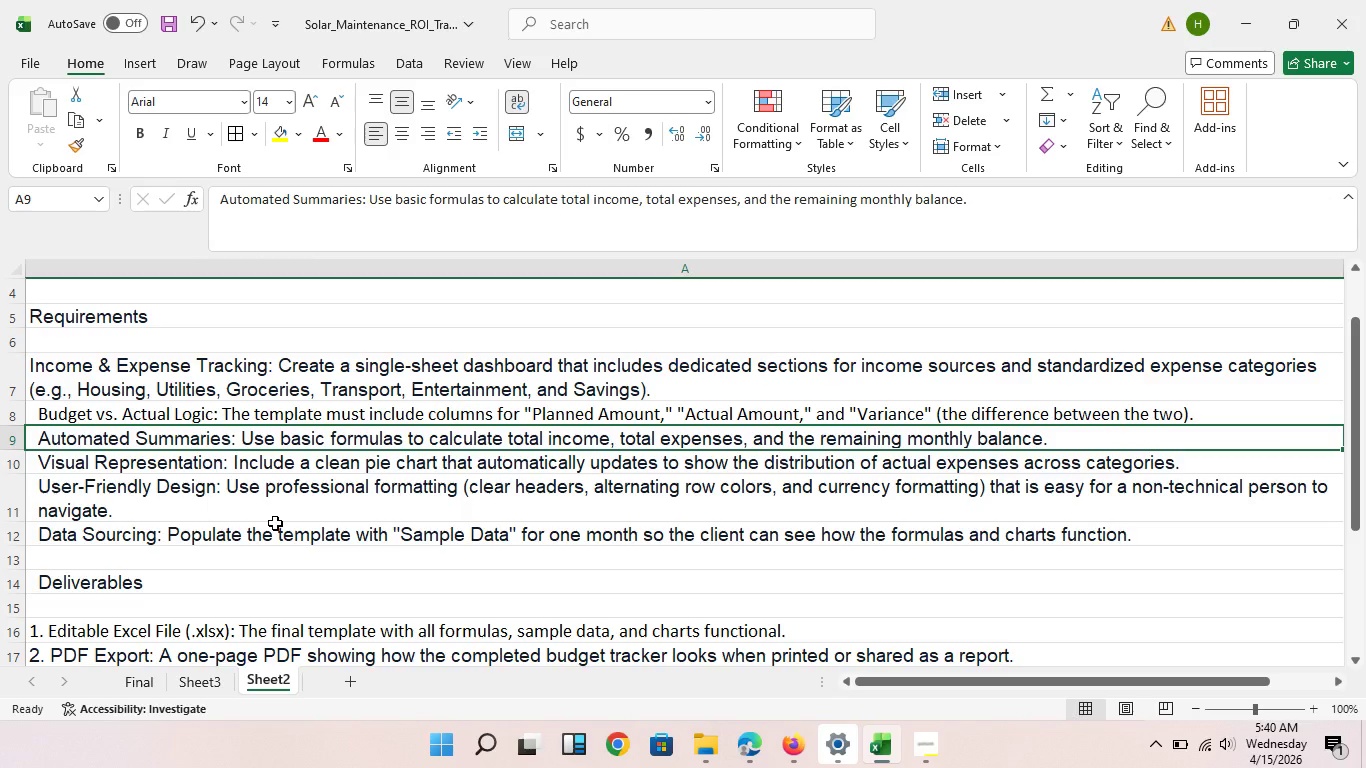 
left_click([155, 675])
 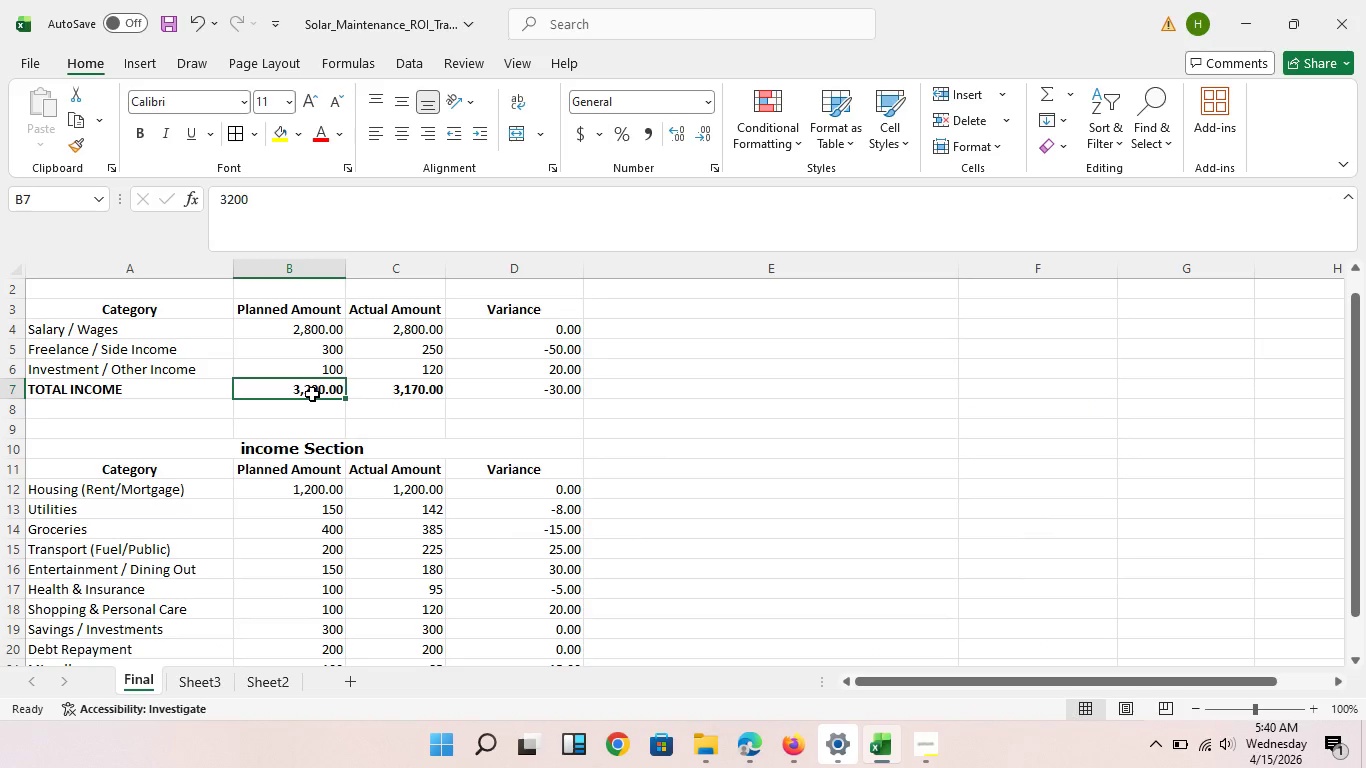 
left_click([312, 394])
 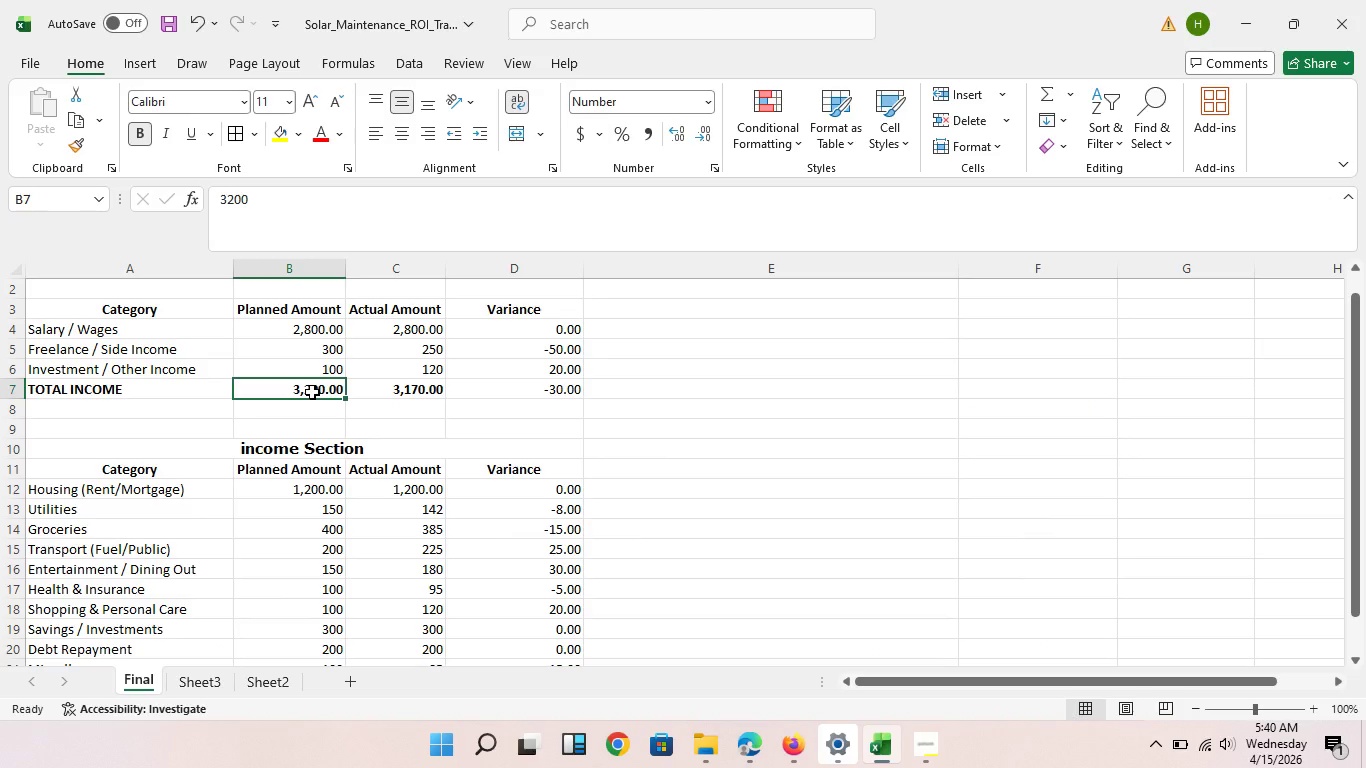 
key(Alt+Equal)
 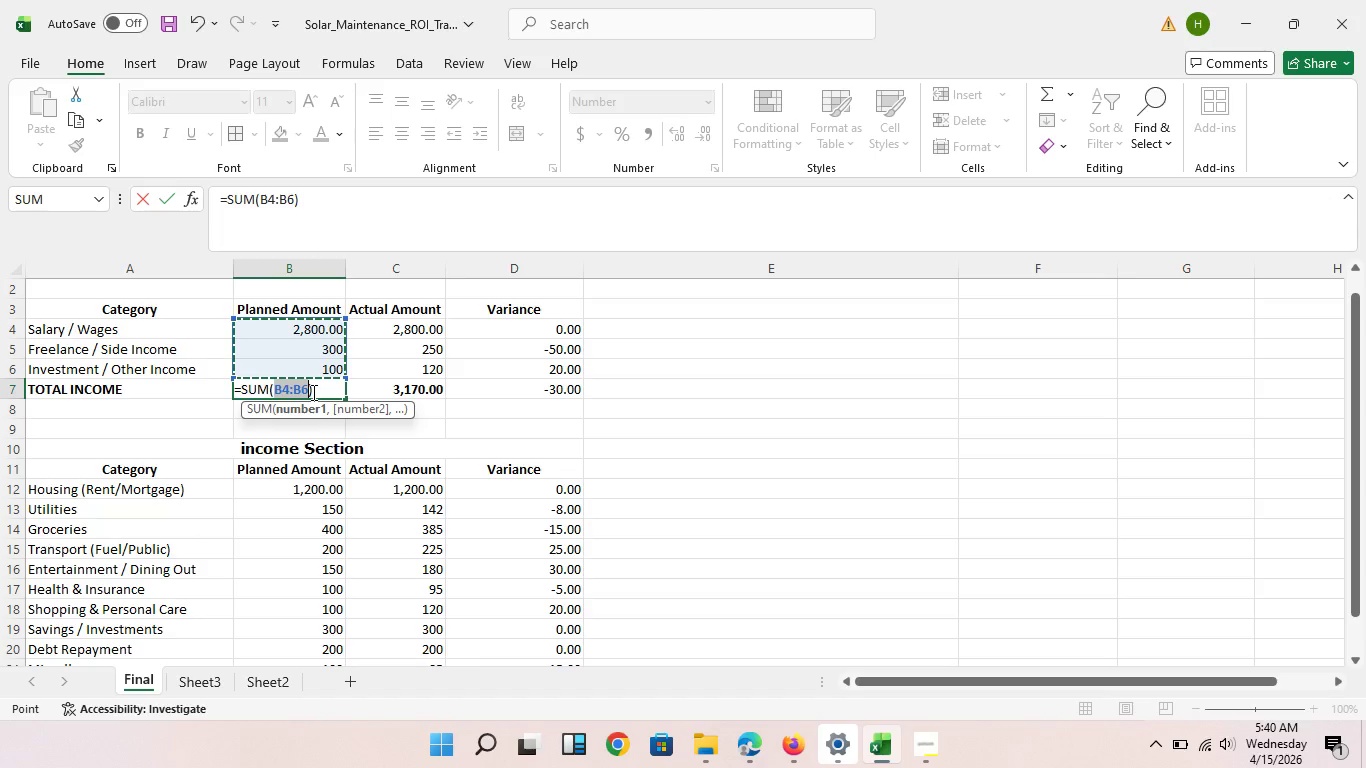 
key(NumpadEnter)
 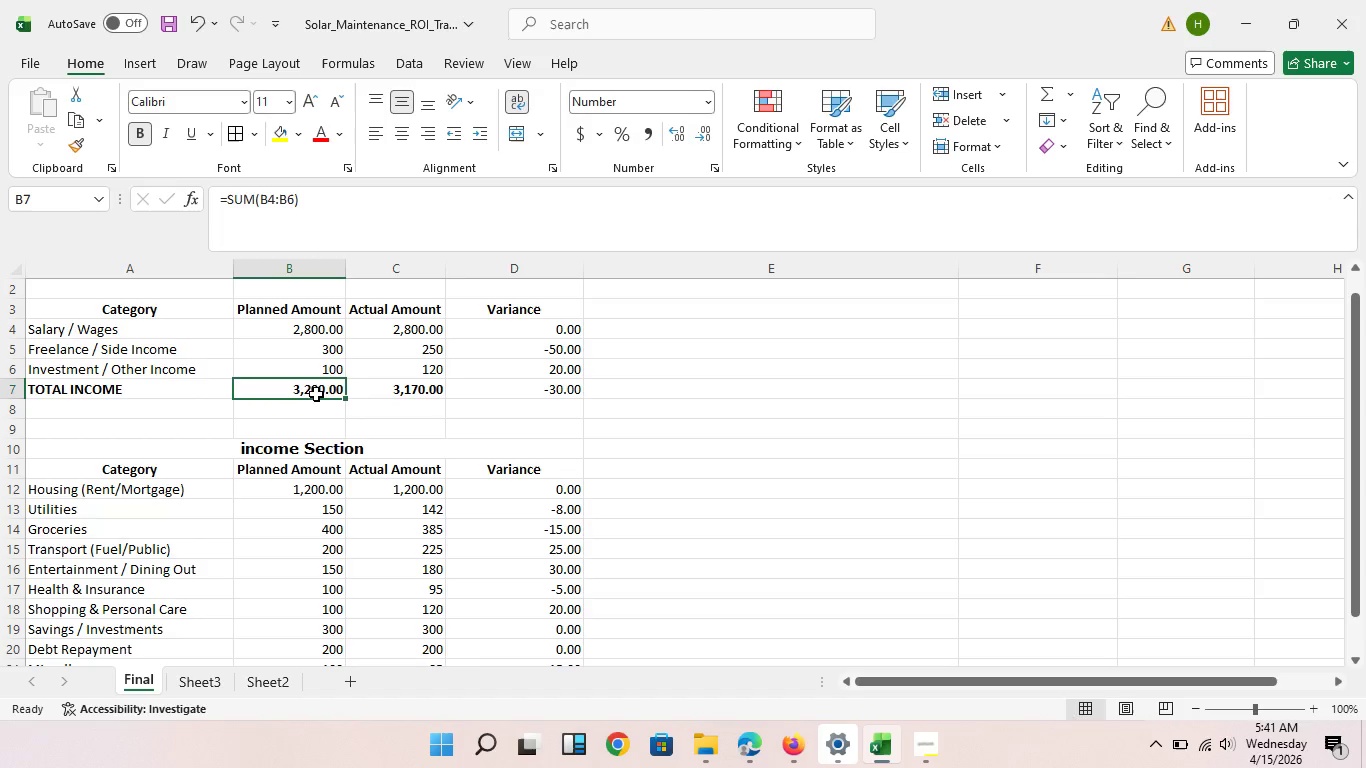 
left_click([316, 394])
 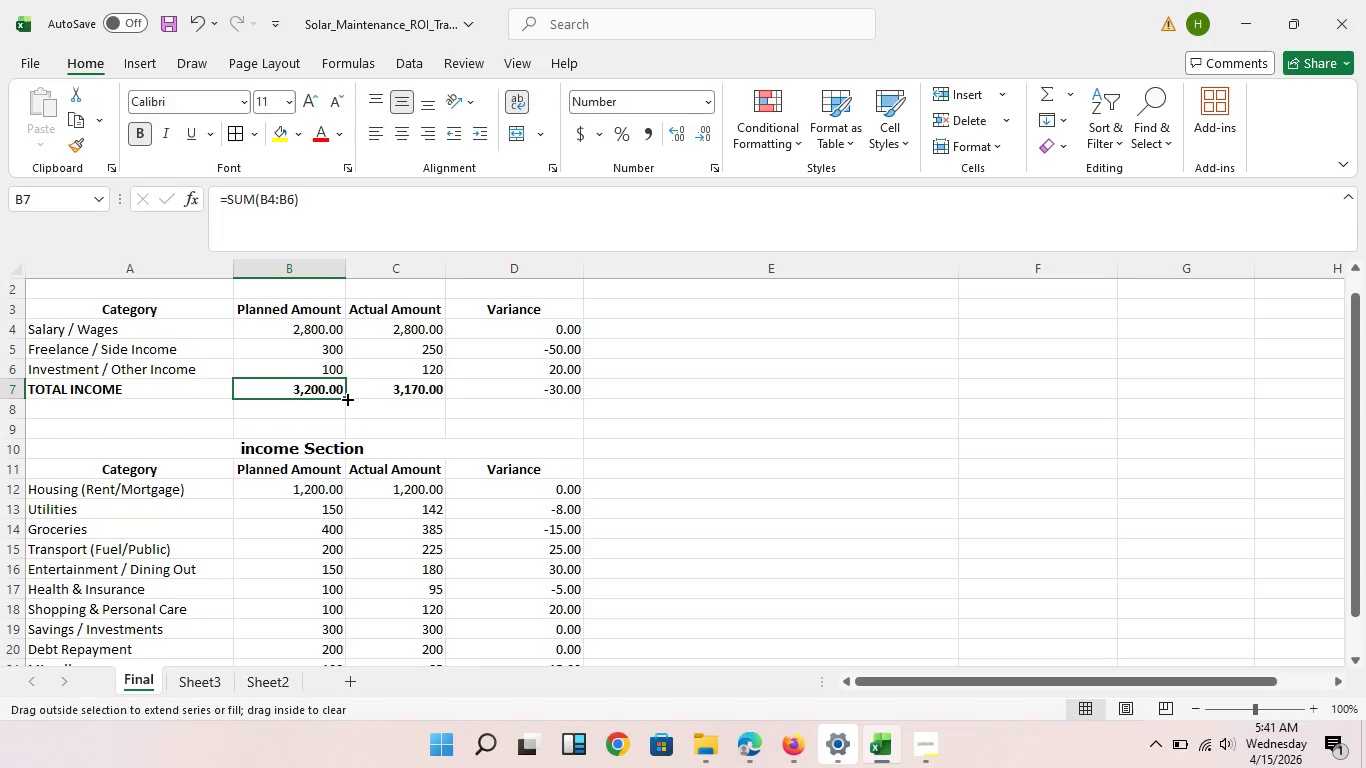 
left_click_drag(start_coordinate=[346, 398], to_coordinate=[404, 399])
 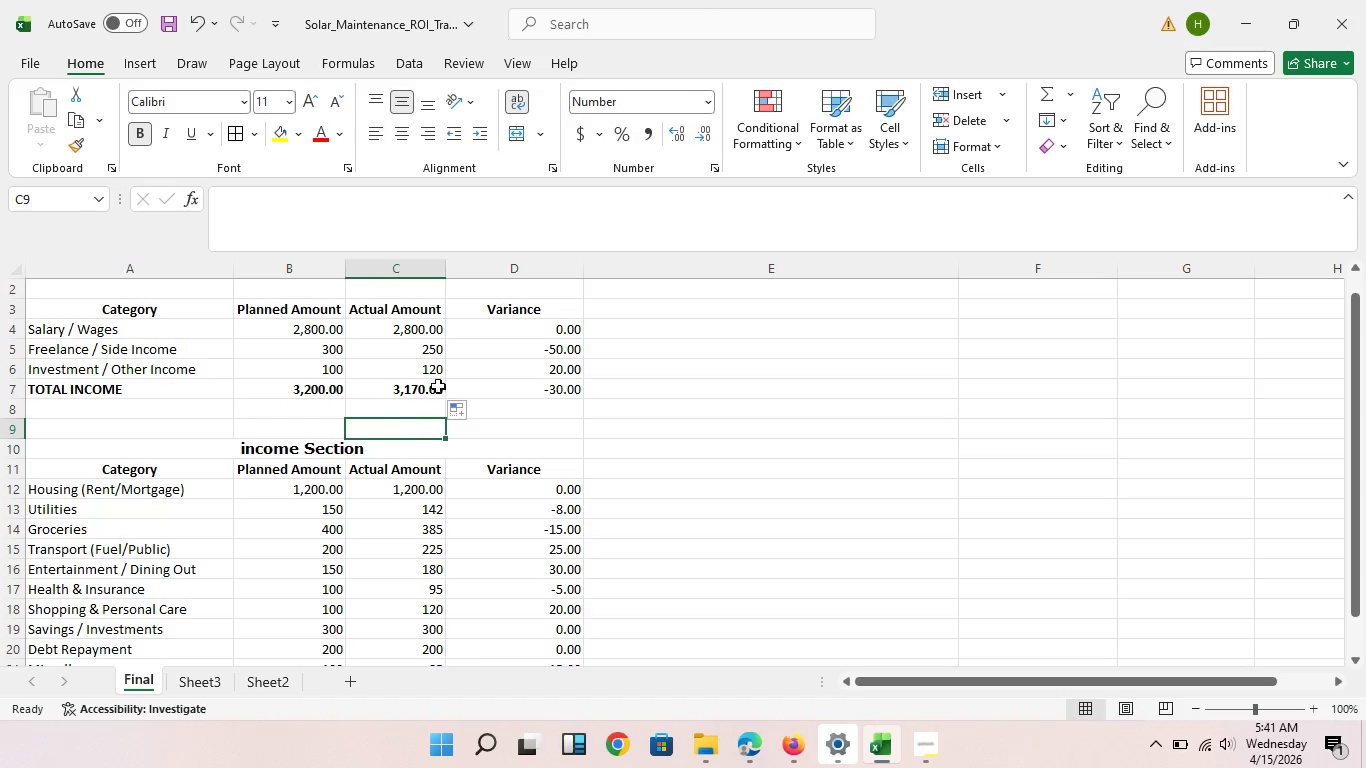 
left_click([400, 426])
 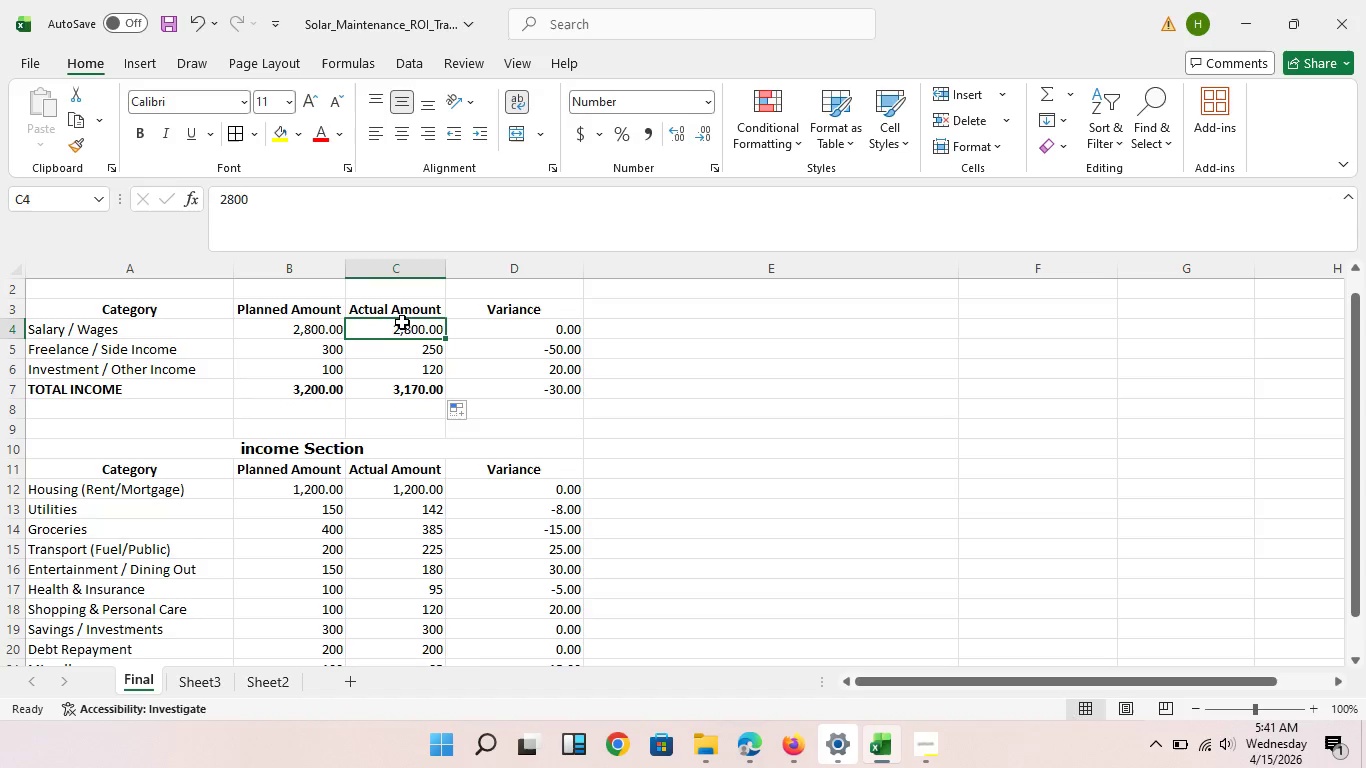 
double_click([408, 324])
 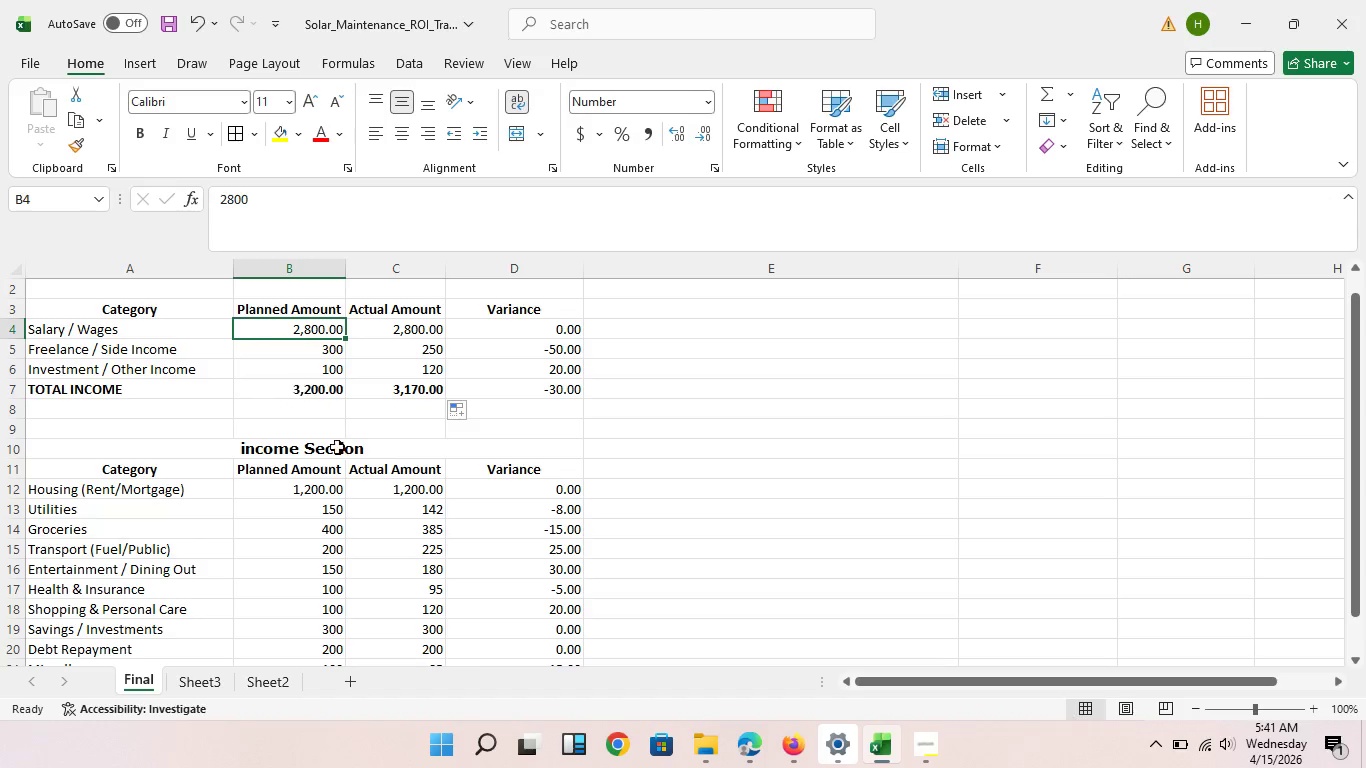 
left_click([277, 321])
 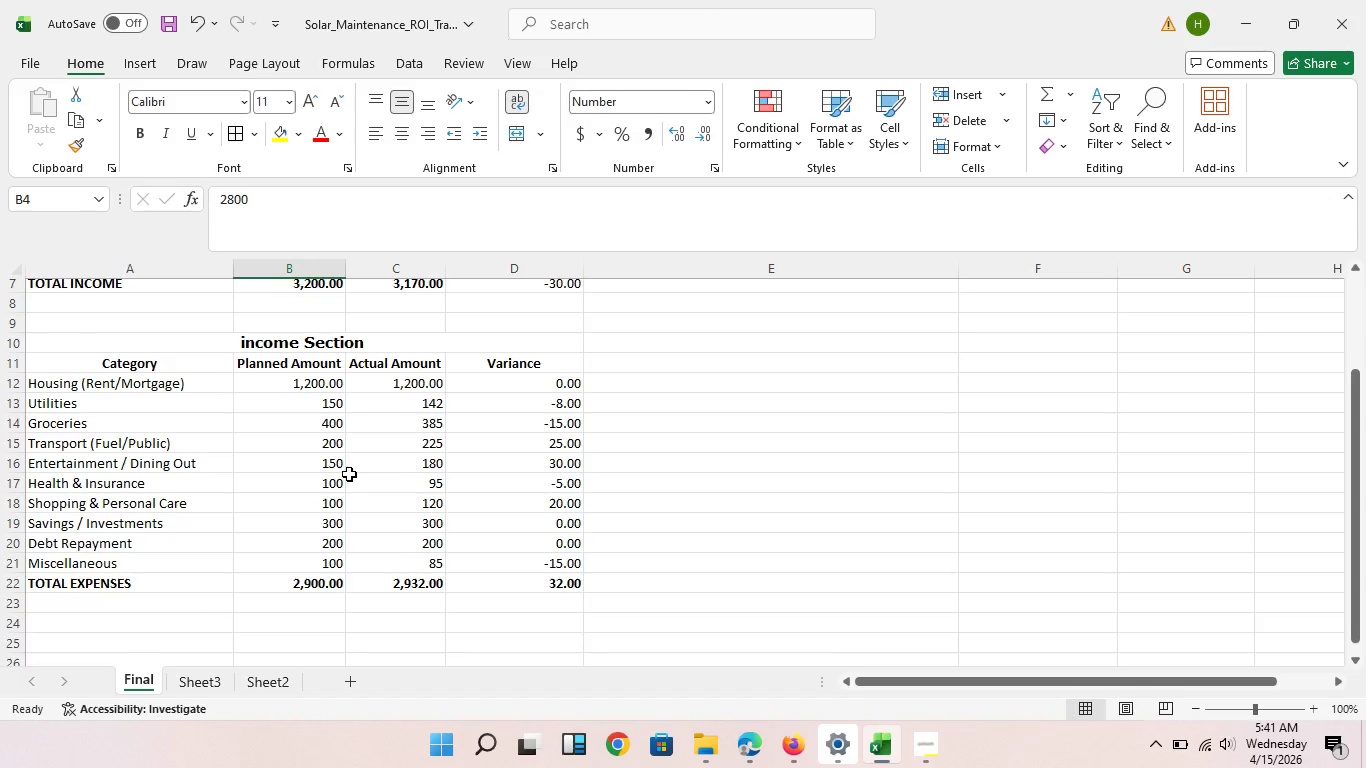 
scroll: coordinate [349, 474], scroll_direction: down, amount: 2.0
 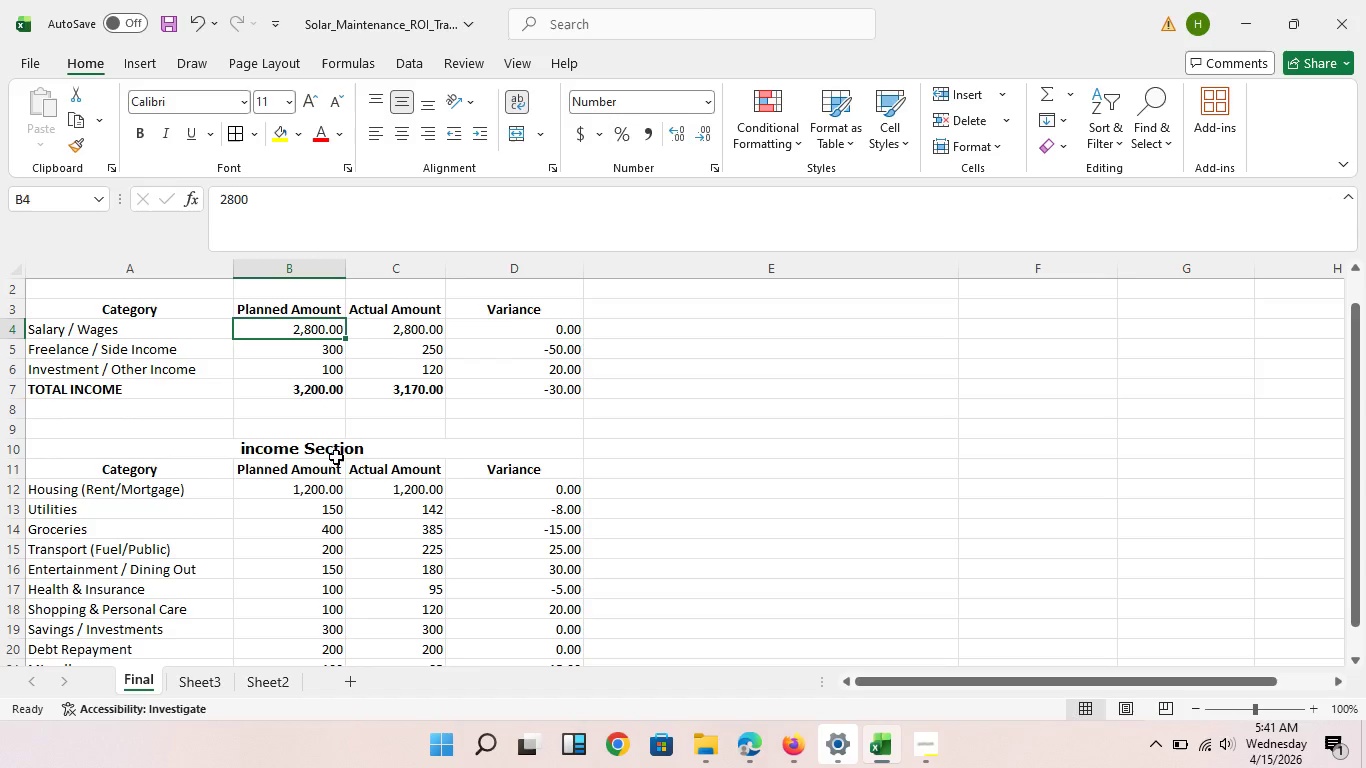 
scroll: coordinate [336, 457], scroll_direction: up, amount: 2.0
 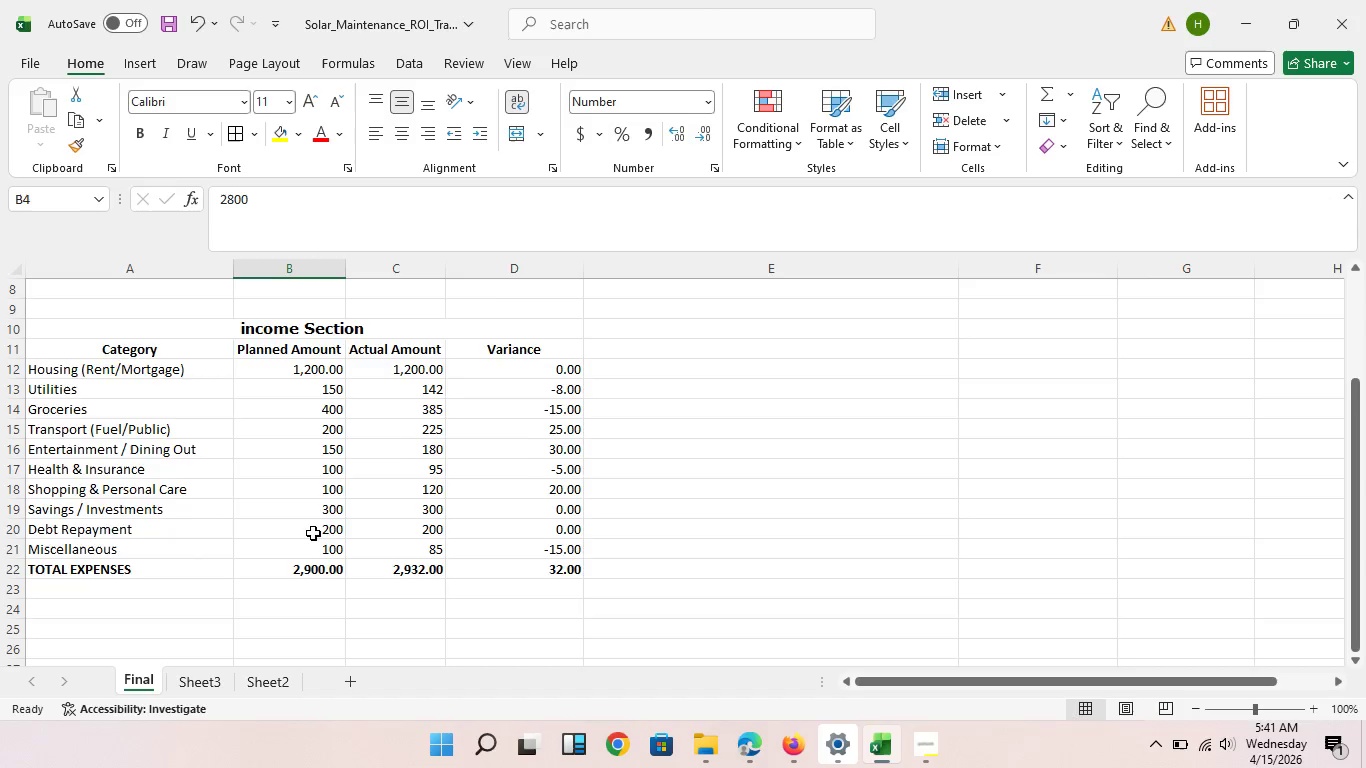 
scroll: coordinate [313, 533], scroll_direction: down, amount: 3.0
 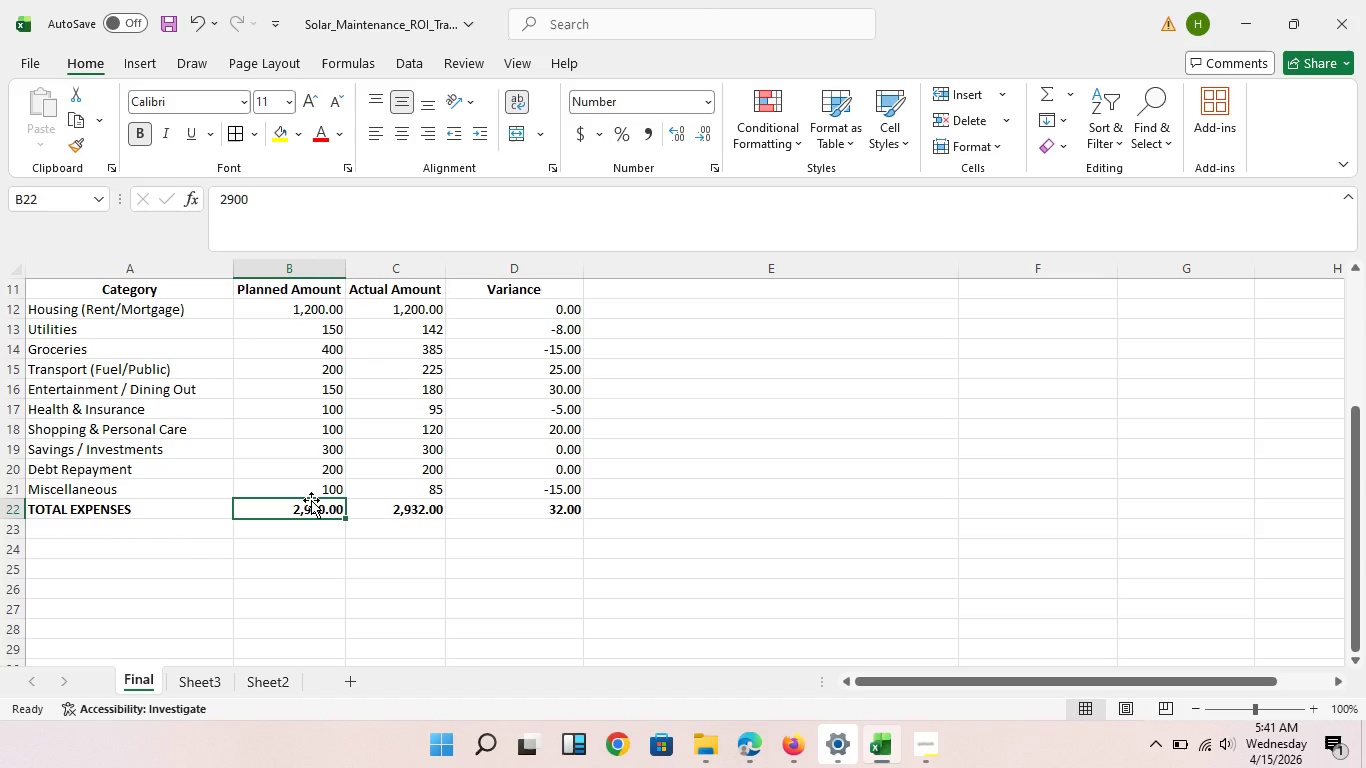 
key(Alt+Equal)
 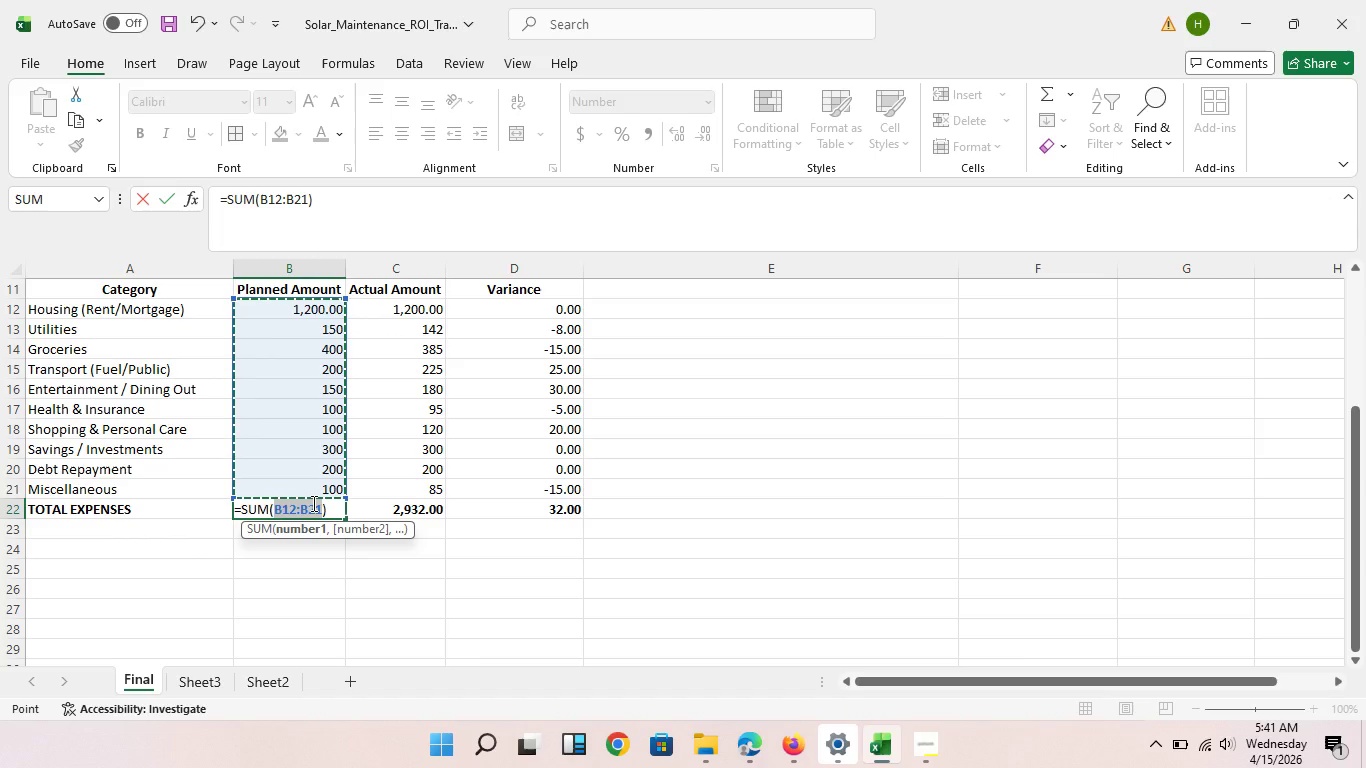 
key(NumpadEnter)
 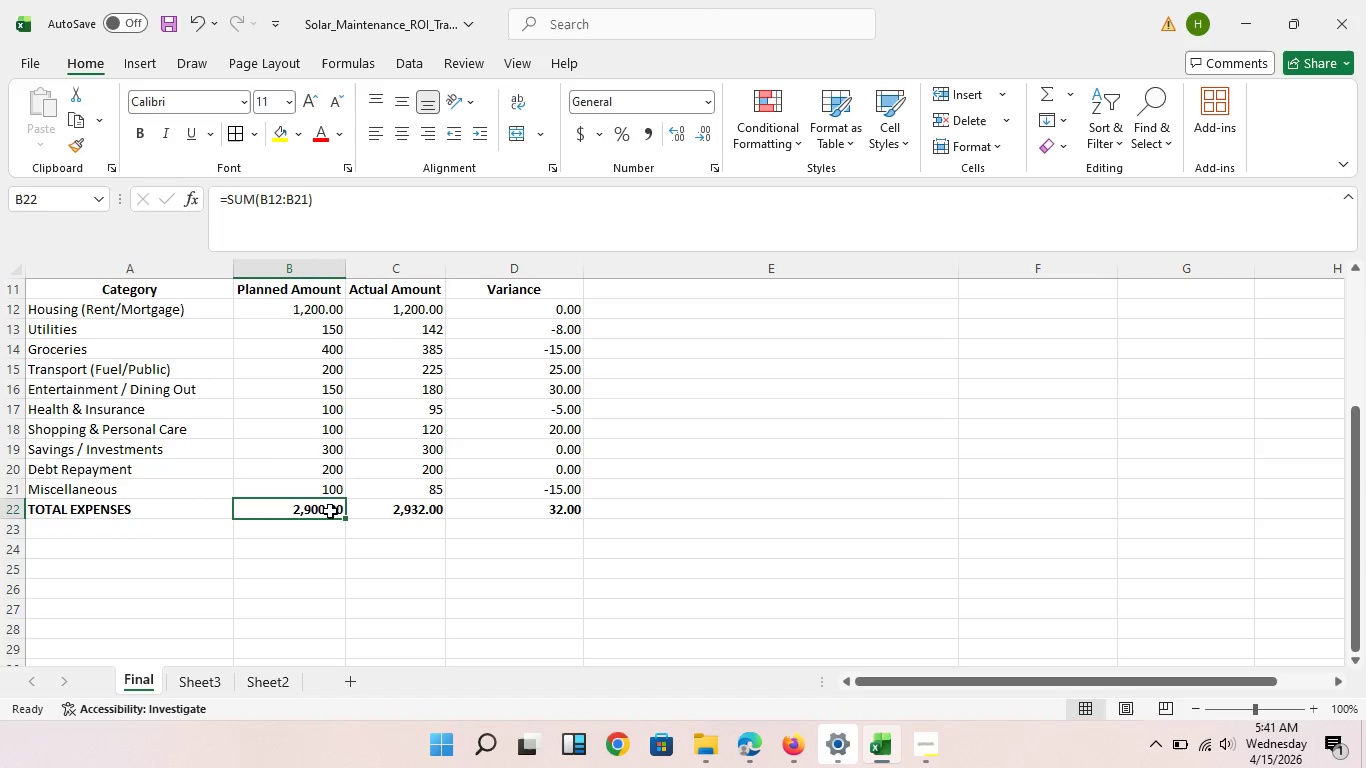 
left_click([330, 511])
 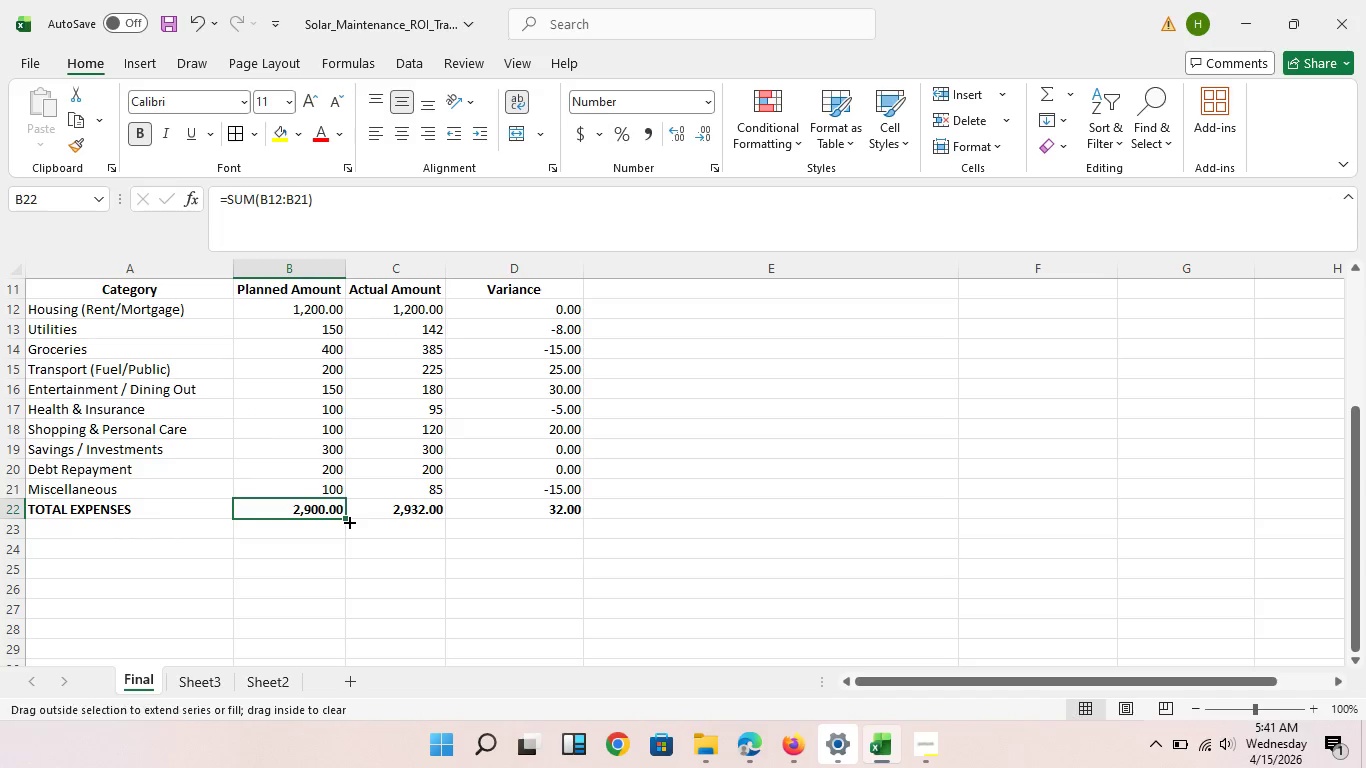 
left_click_drag(start_coordinate=[348, 521], to_coordinate=[463, 518])
 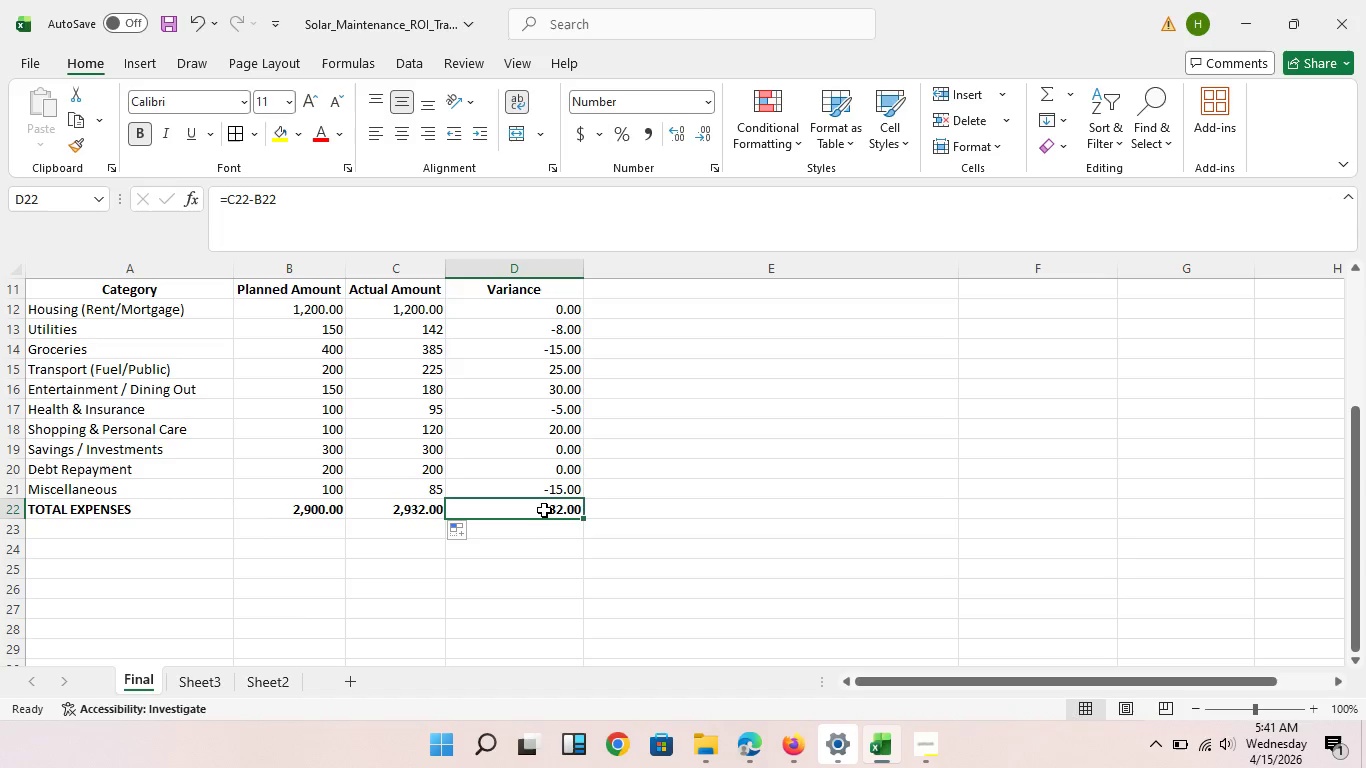 
left_click([544, 510])
 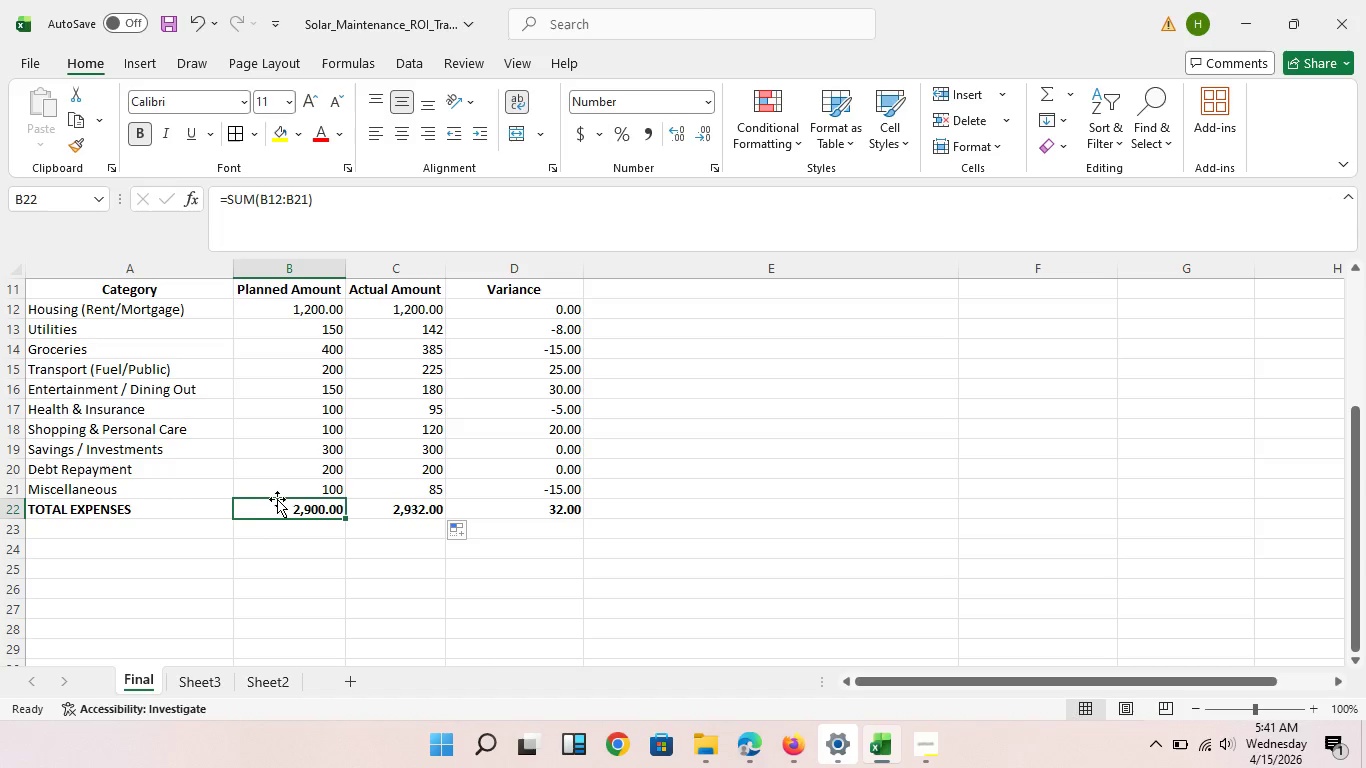 
left_click([243, 508])
 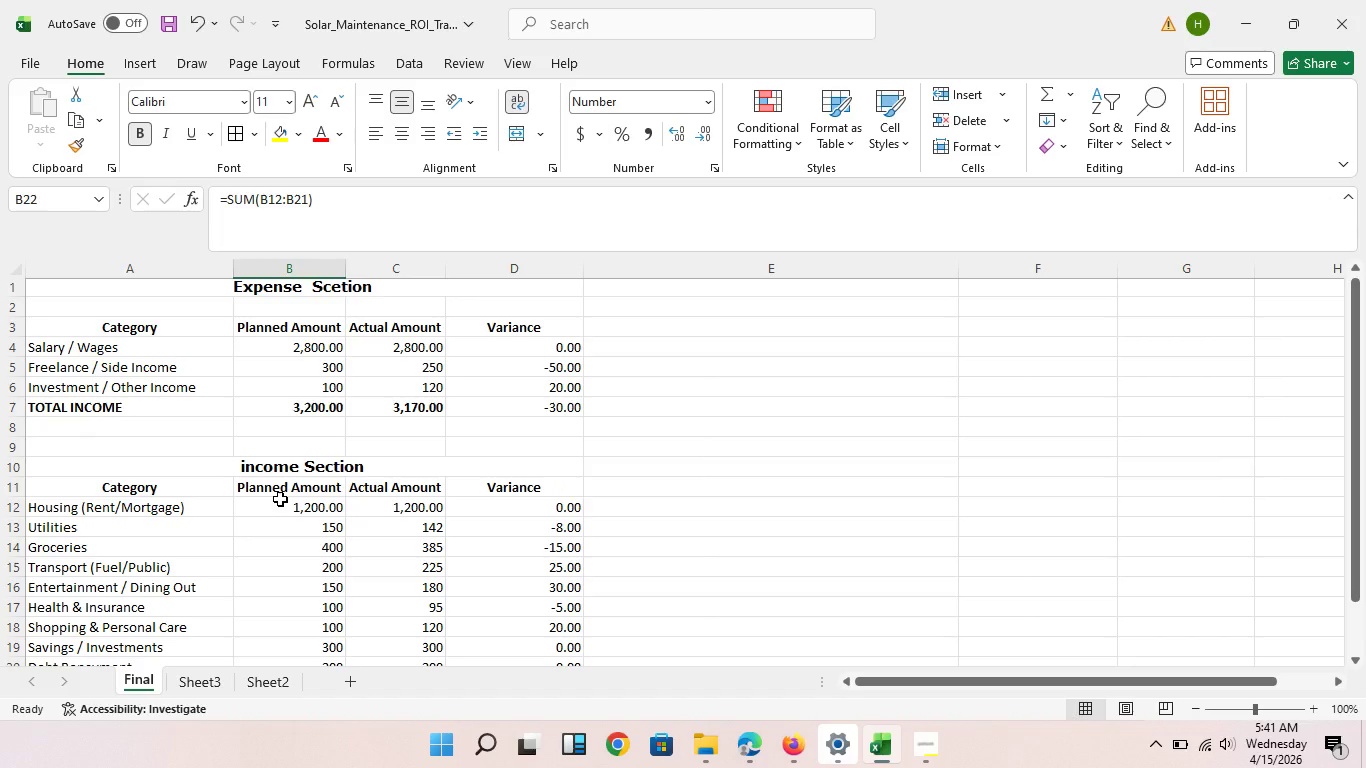 
scroll: coordinate [280, 499], scroll_direction: up, amount: 7.0
 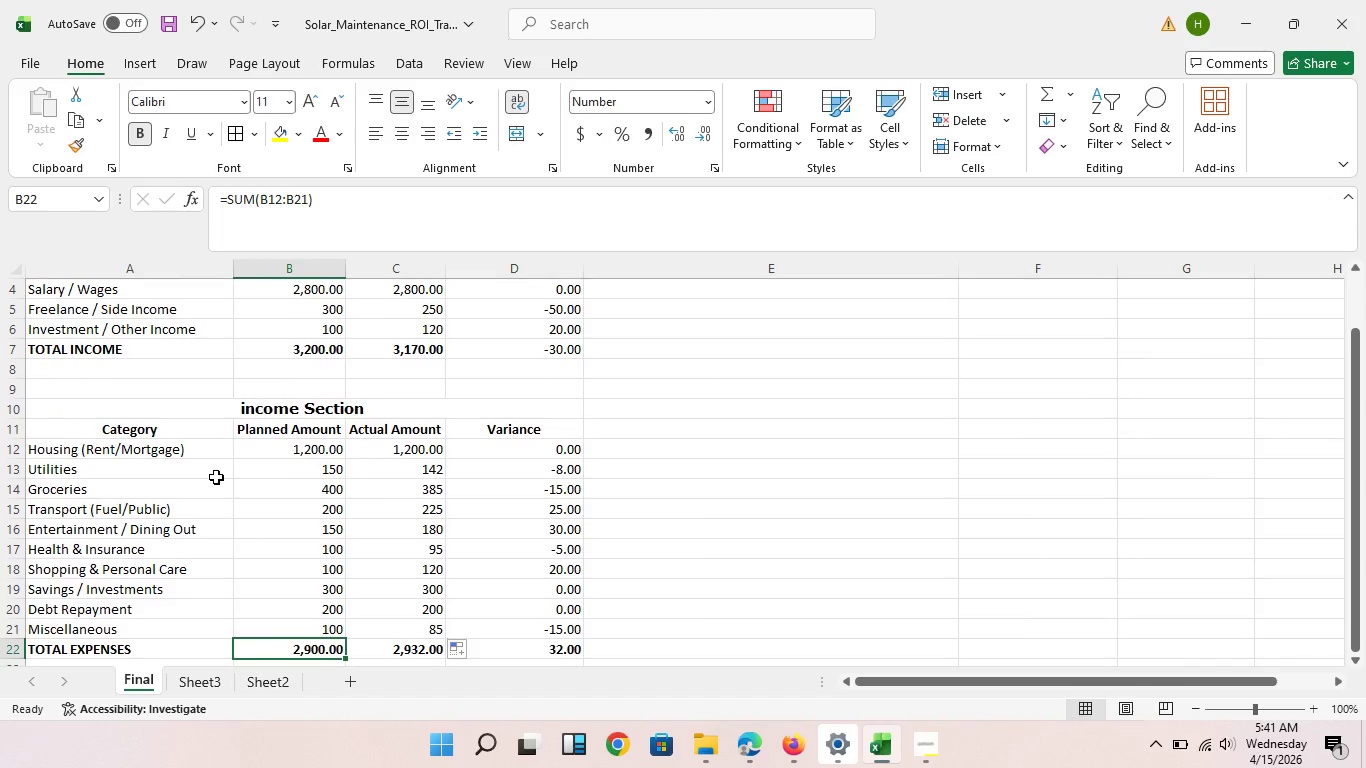 
scroll: coordinate [215, 480], scroll_direction: down, amount: 1.0
 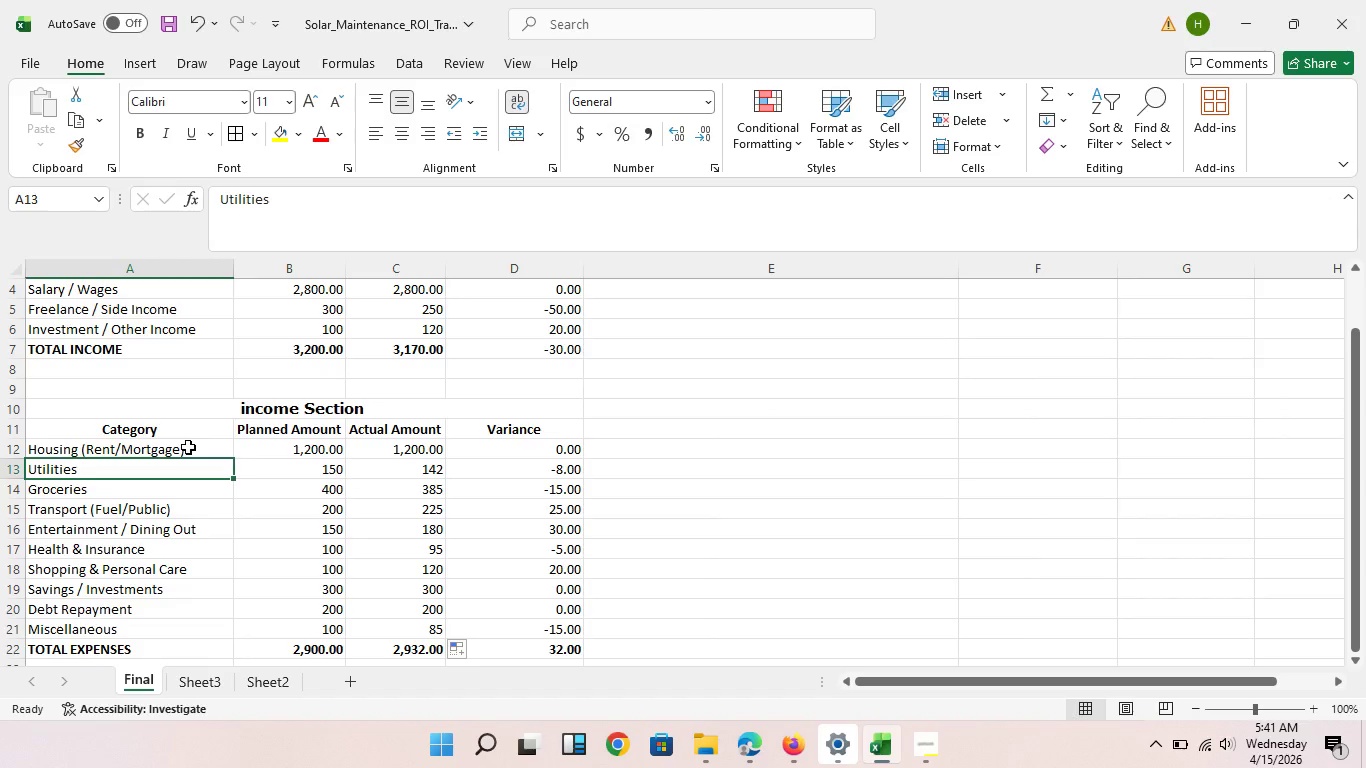 
left_click([204, 459])
 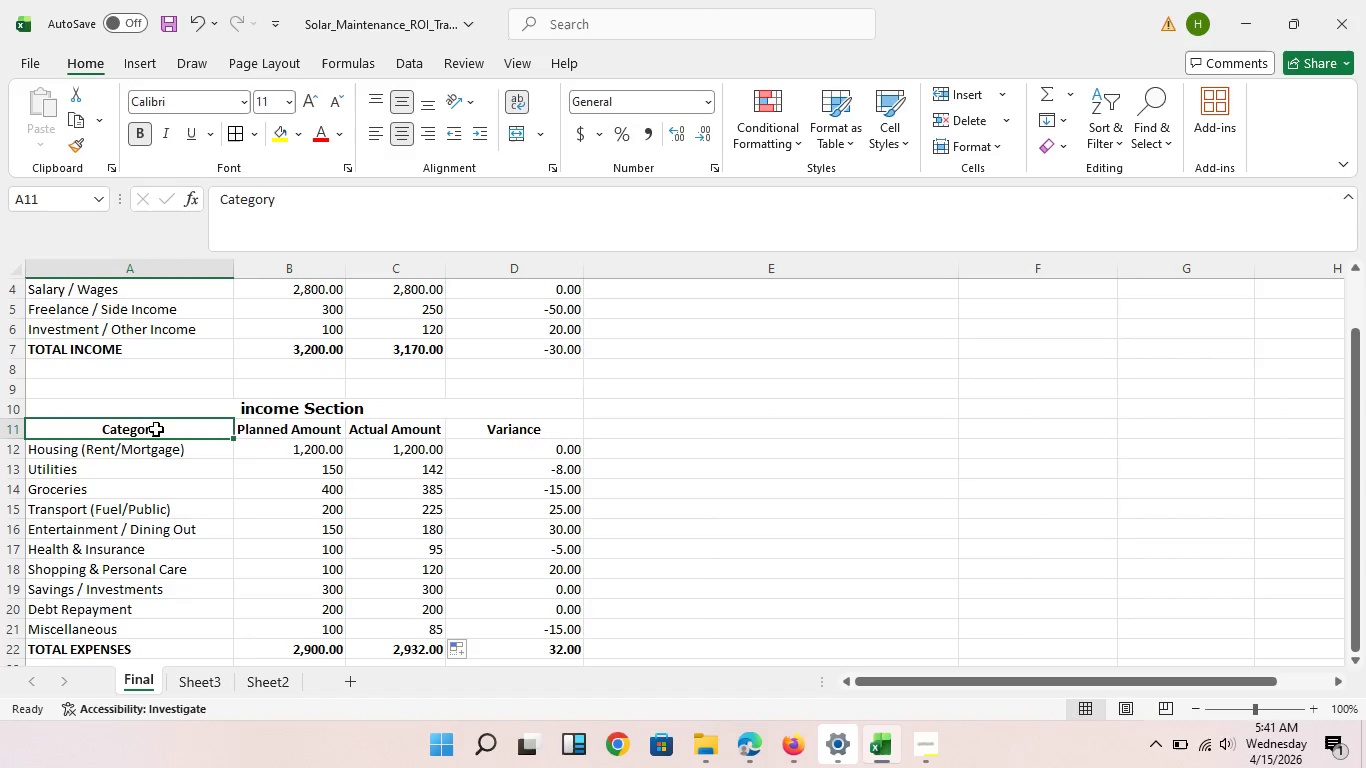 
left_click([158, 428])
 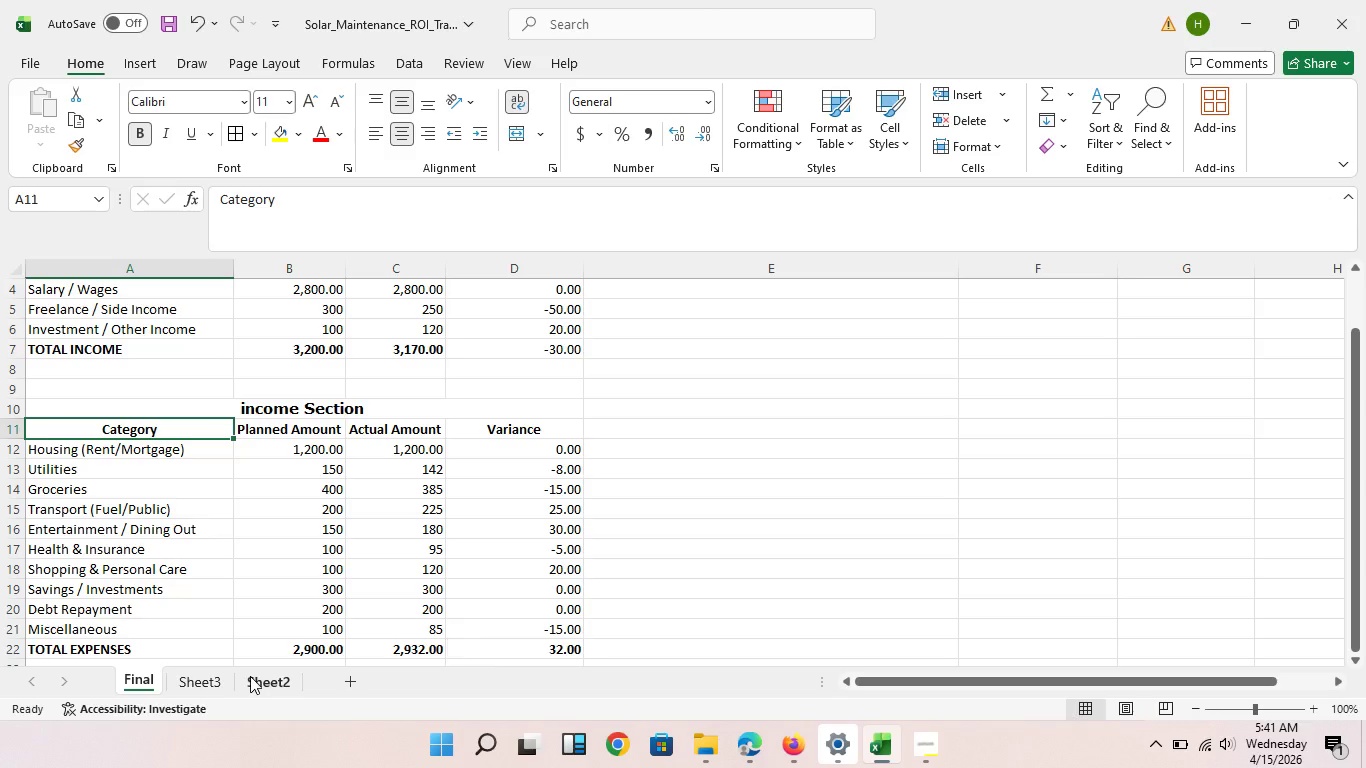 
left_click([250, 676])
 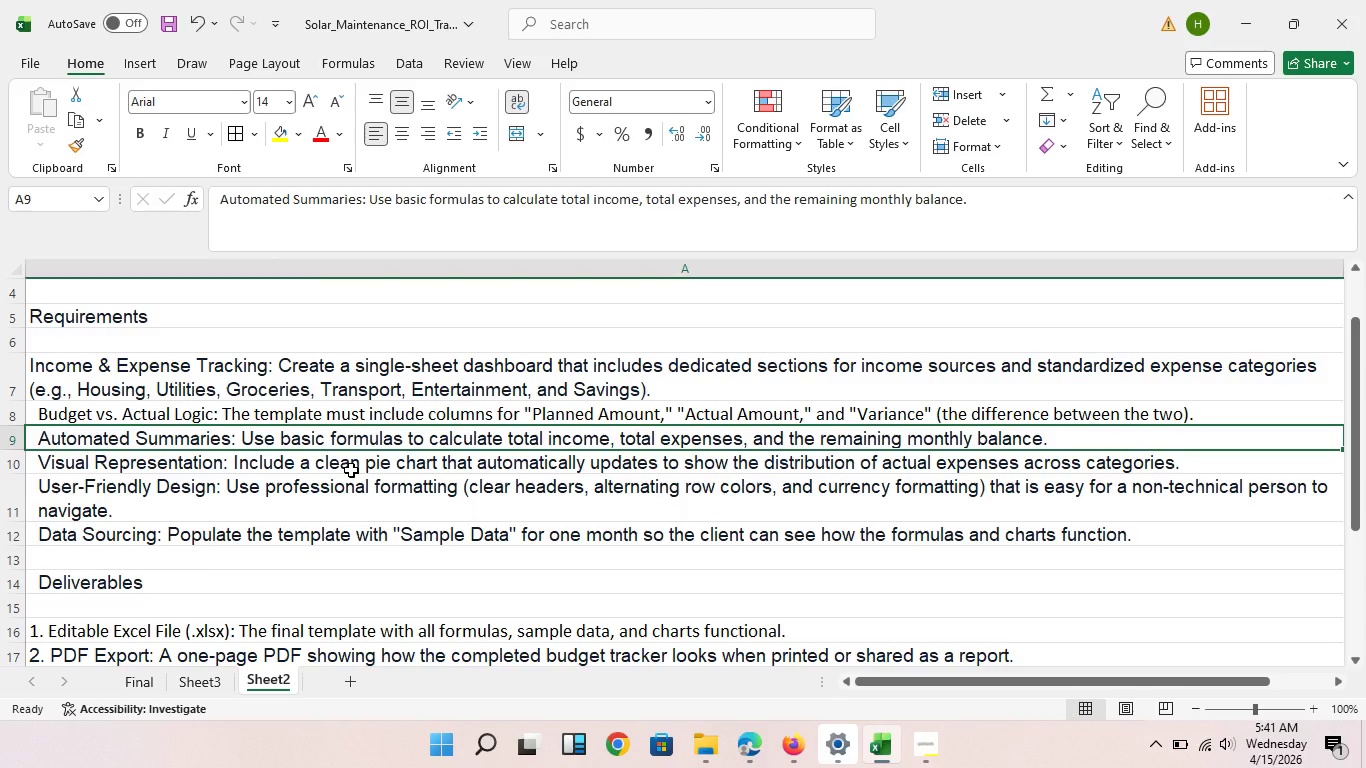 
wait(15.38)
 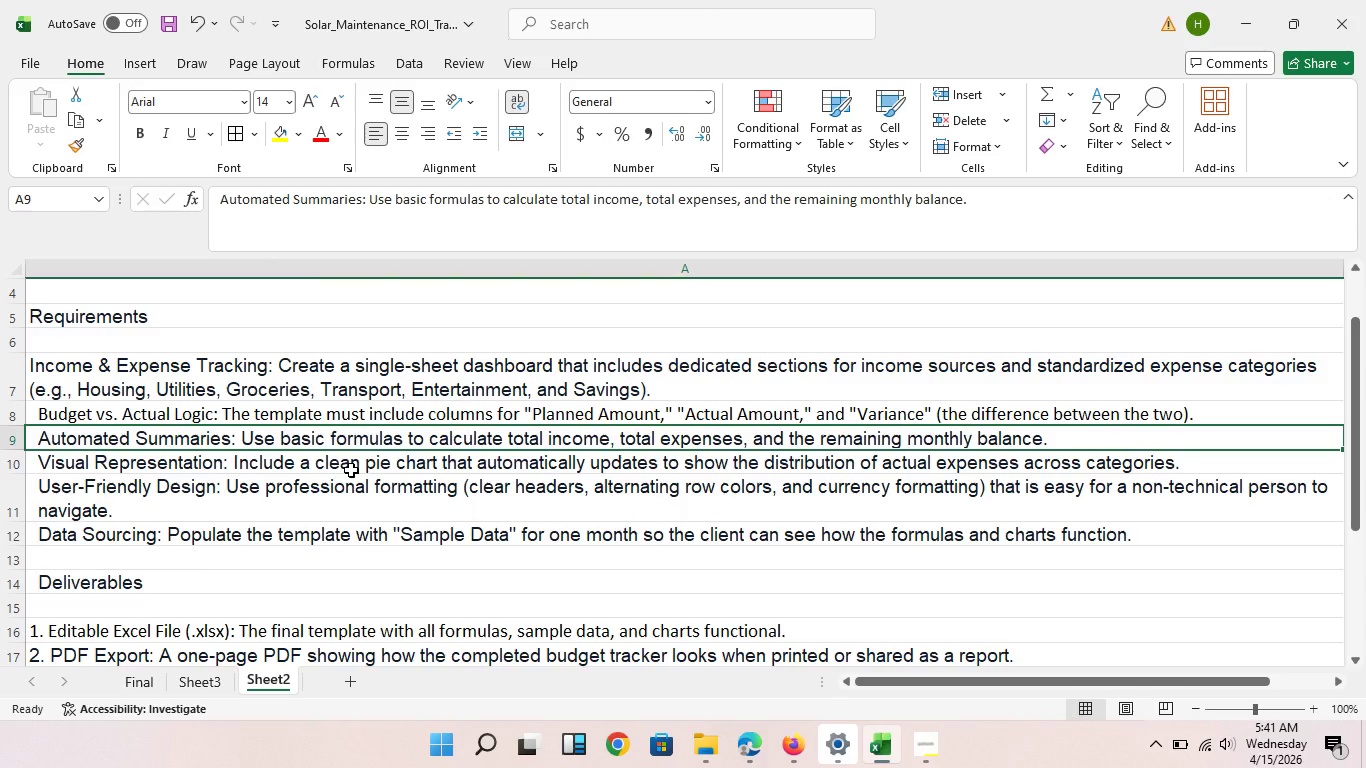 
left_click([912, 465])
 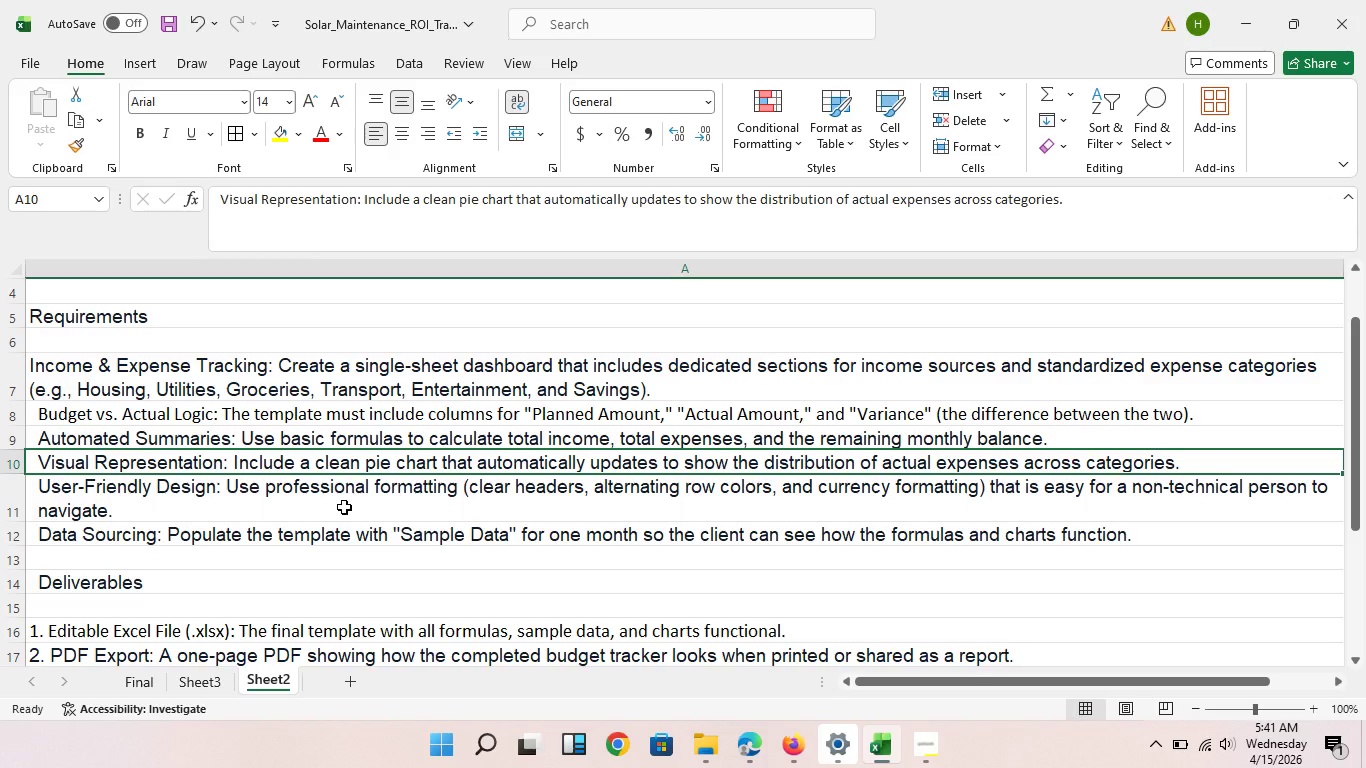 
wait(15.25)
 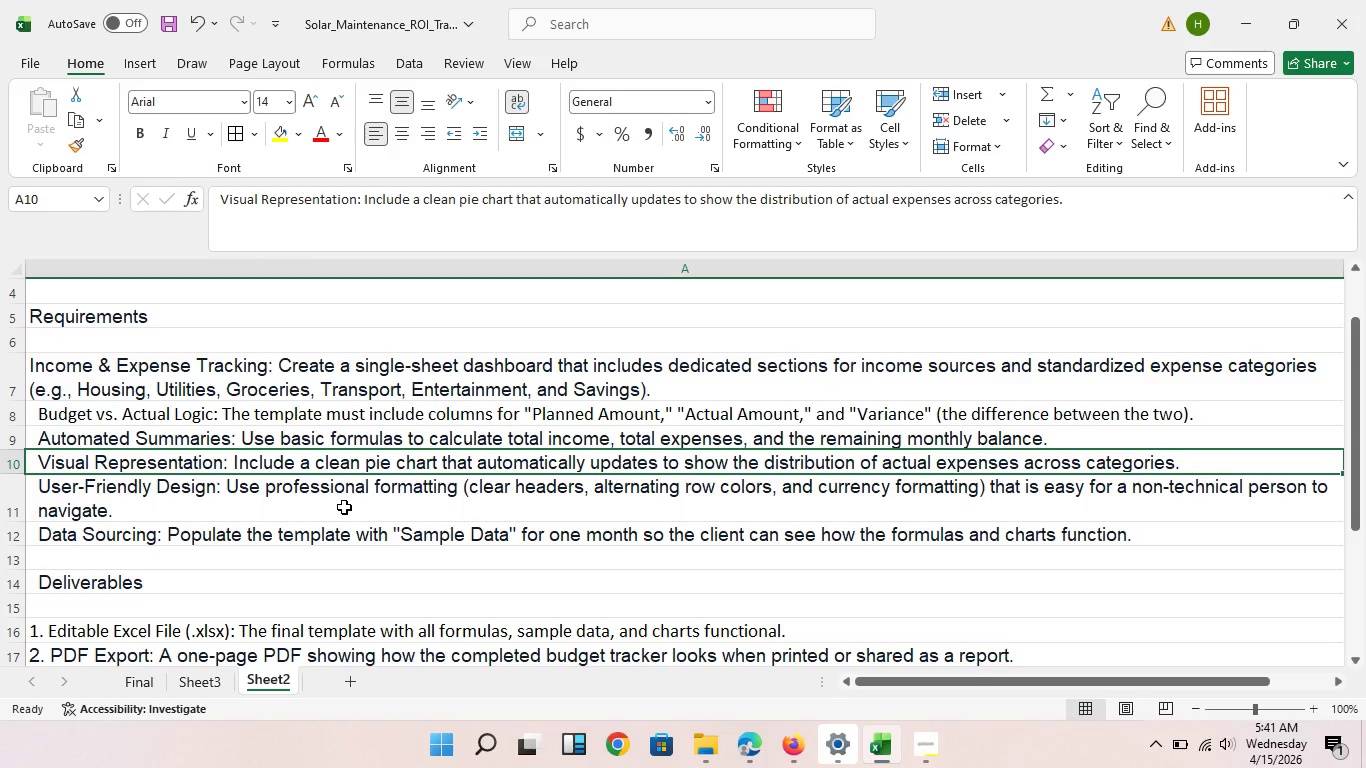 
left_click([542, 540])
 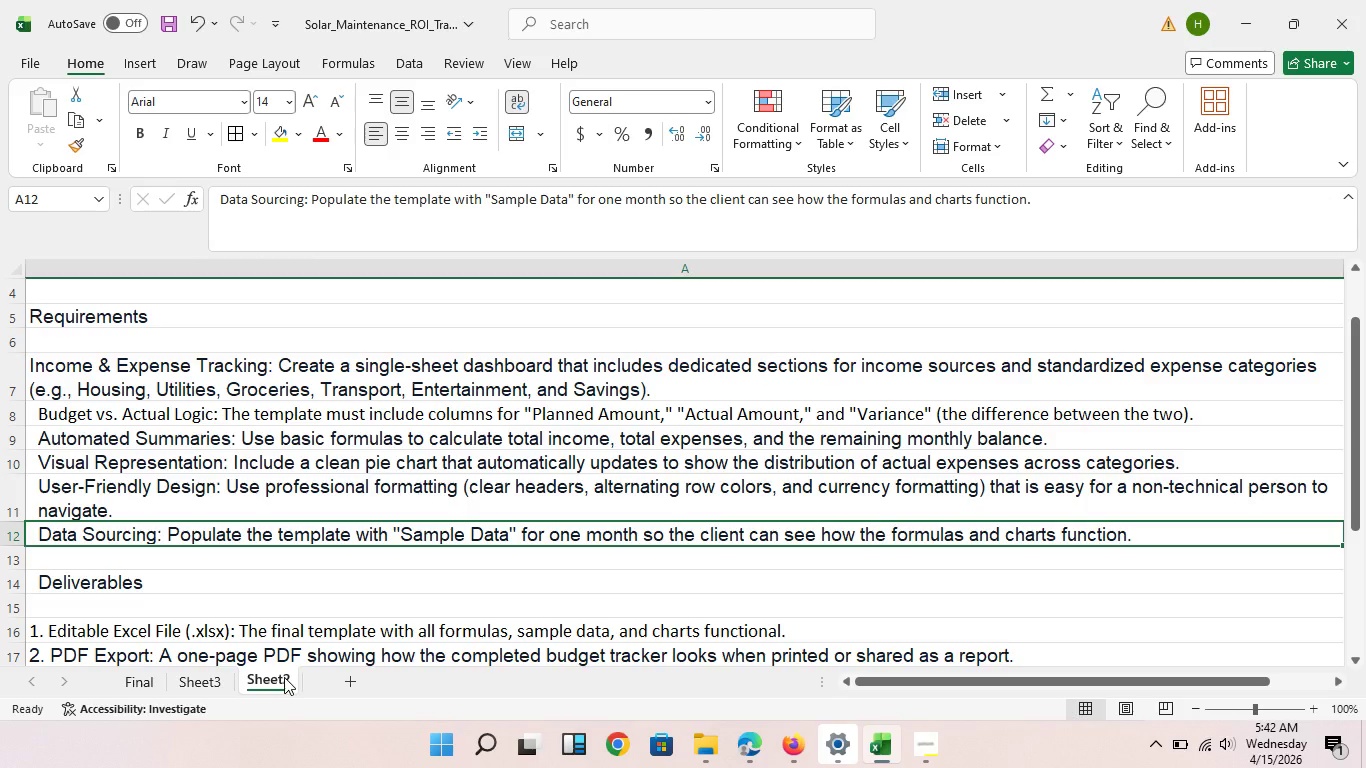 
wait(6.62)
 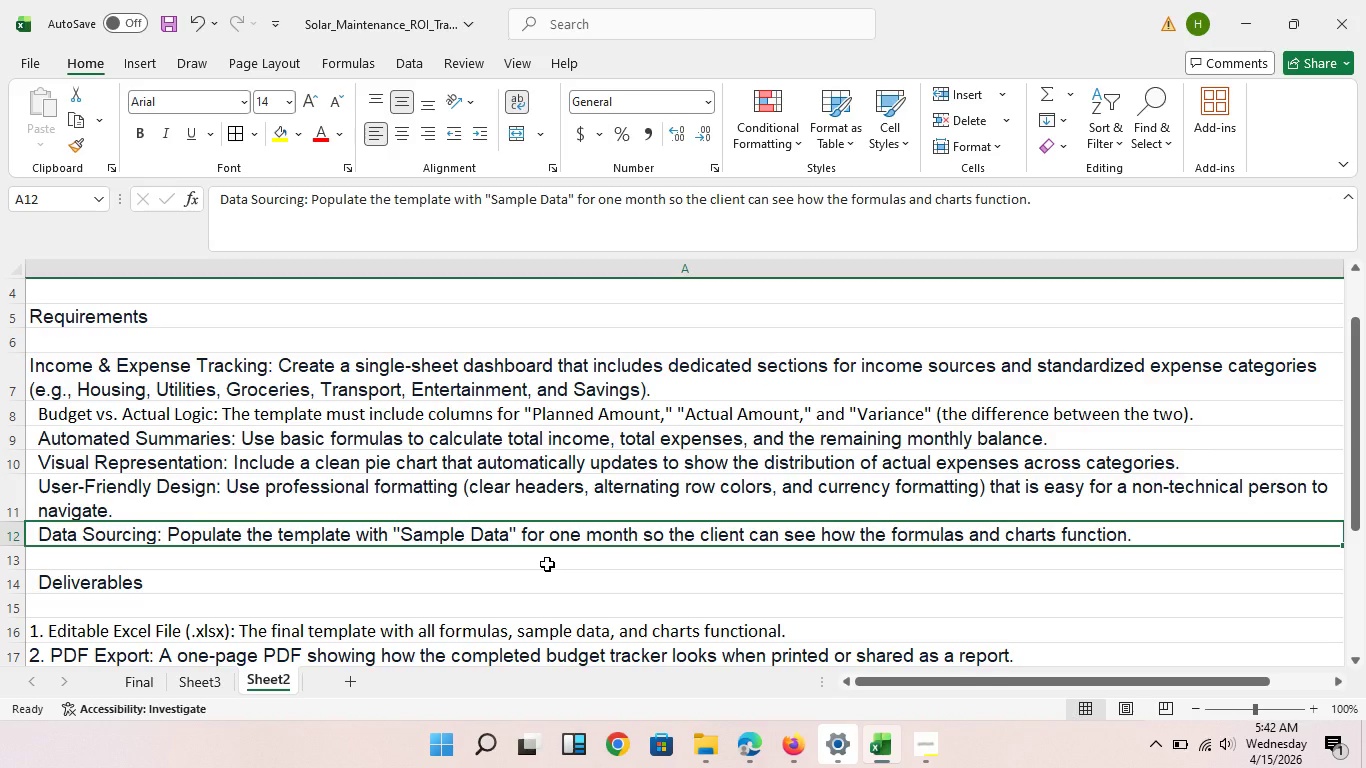 
scroll: coordinate [421, 563], scroll_direction: down, amount: 2.0
 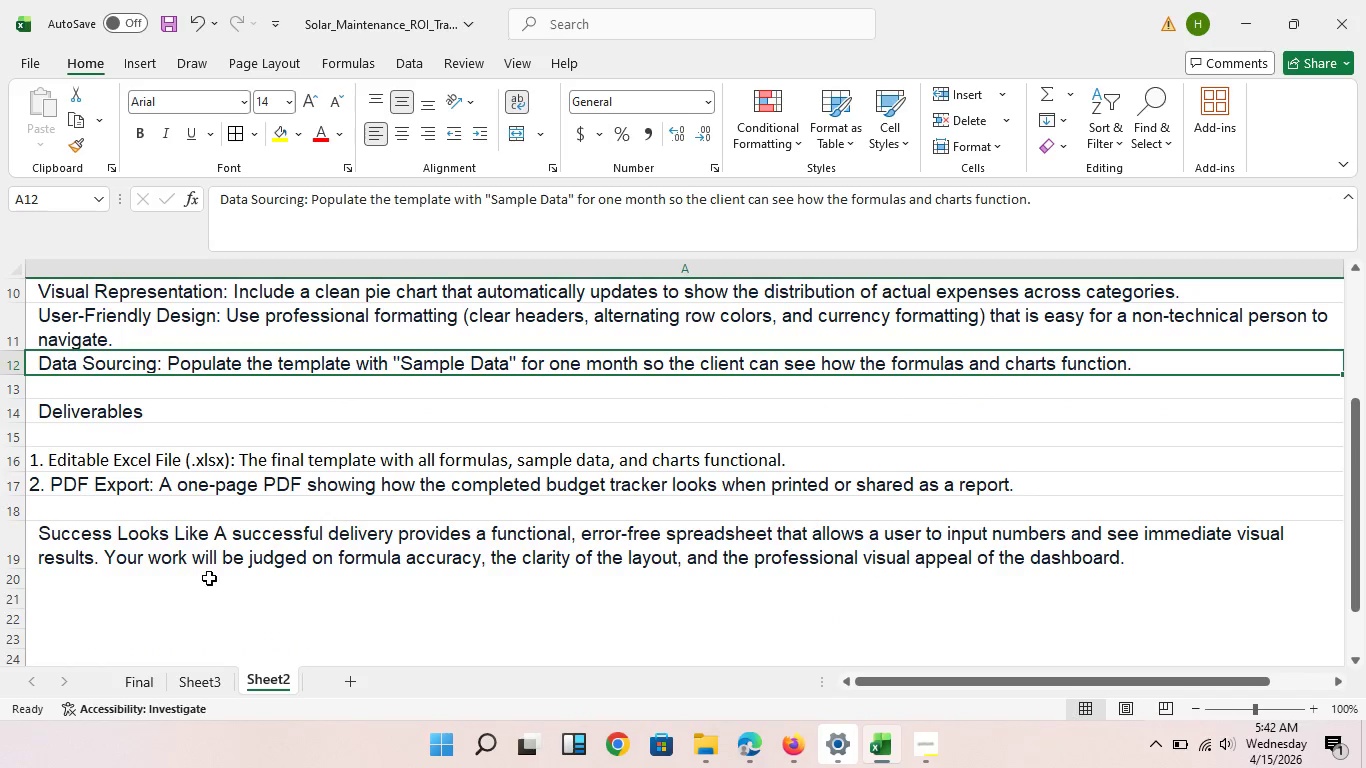 
scroll: coordinate [201, 505], scroll_direction: up, amount: 3.0
 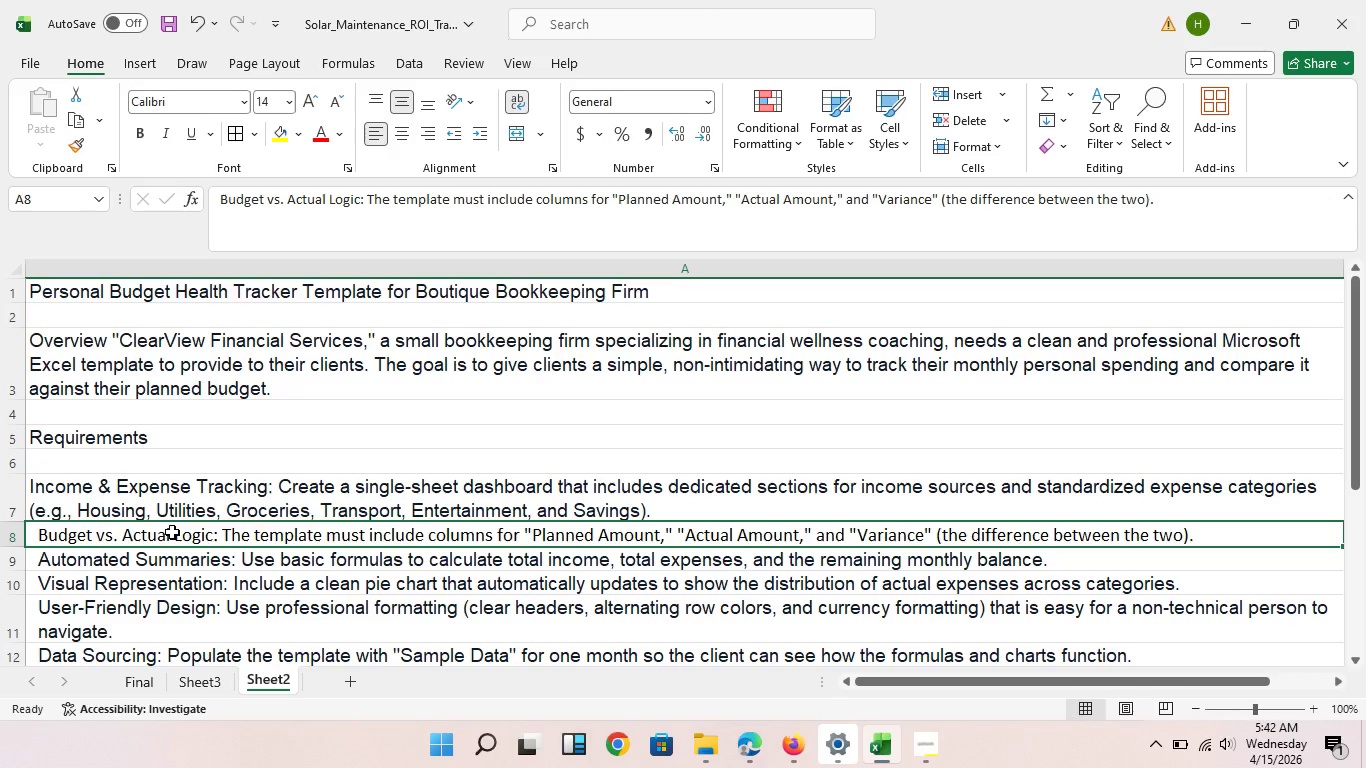 
left_click([172, 532])
 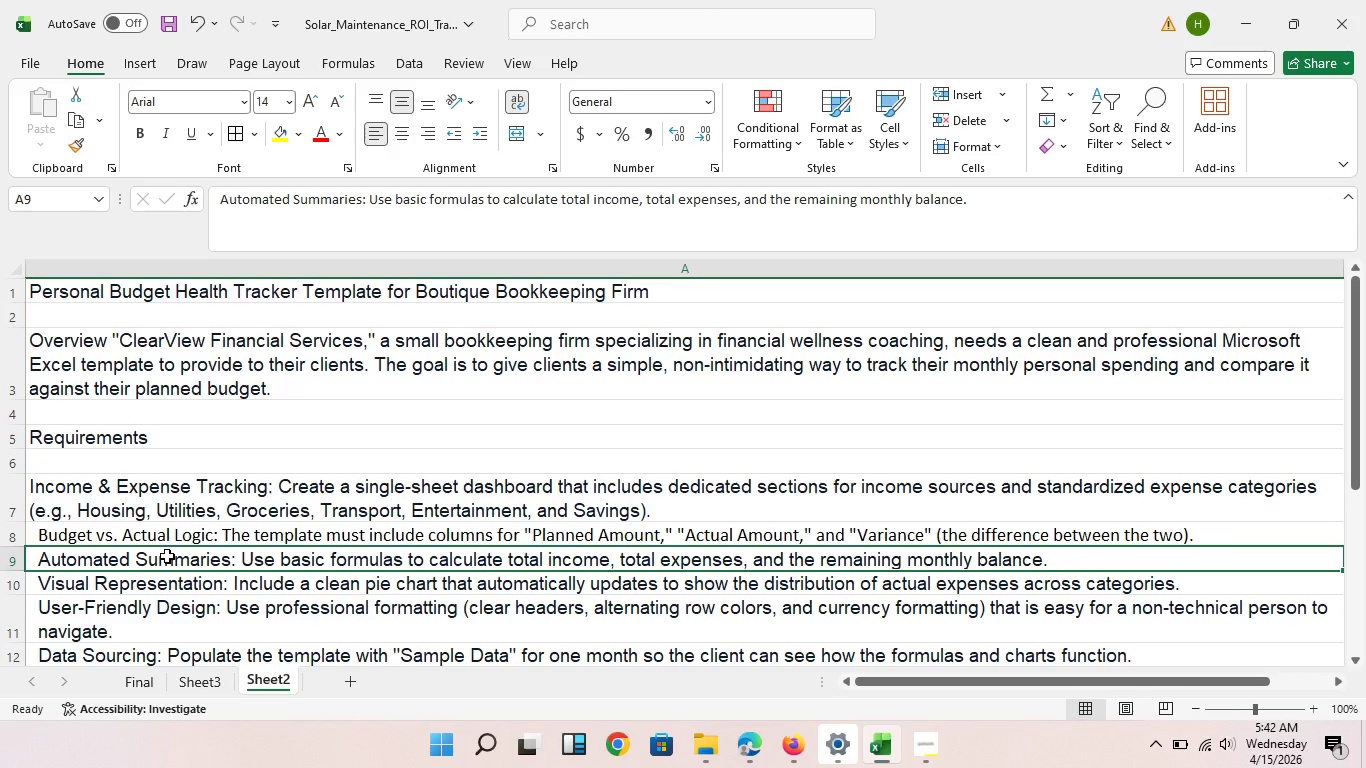 
left_click([167, 556])
 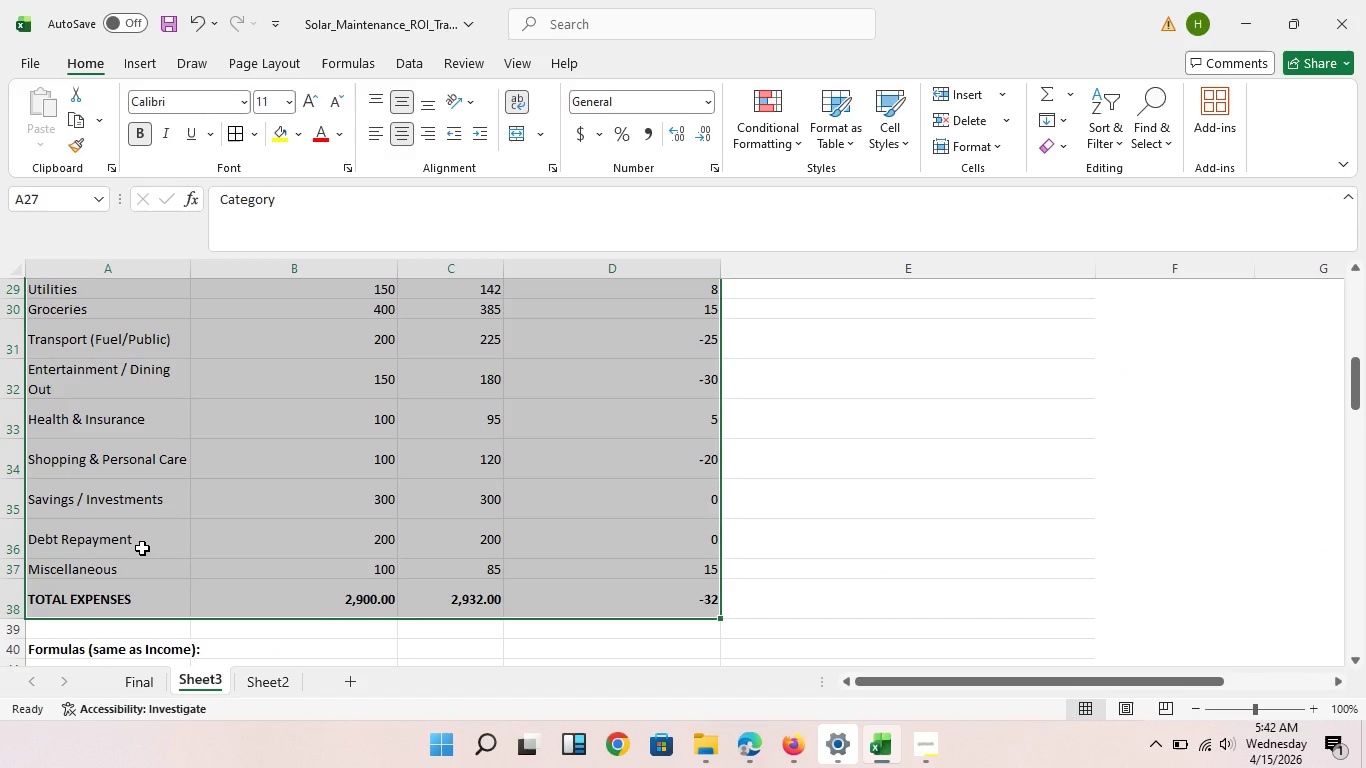 
scroll: coordinate [164, 523], scroll_direction: down, amount: 13.0
 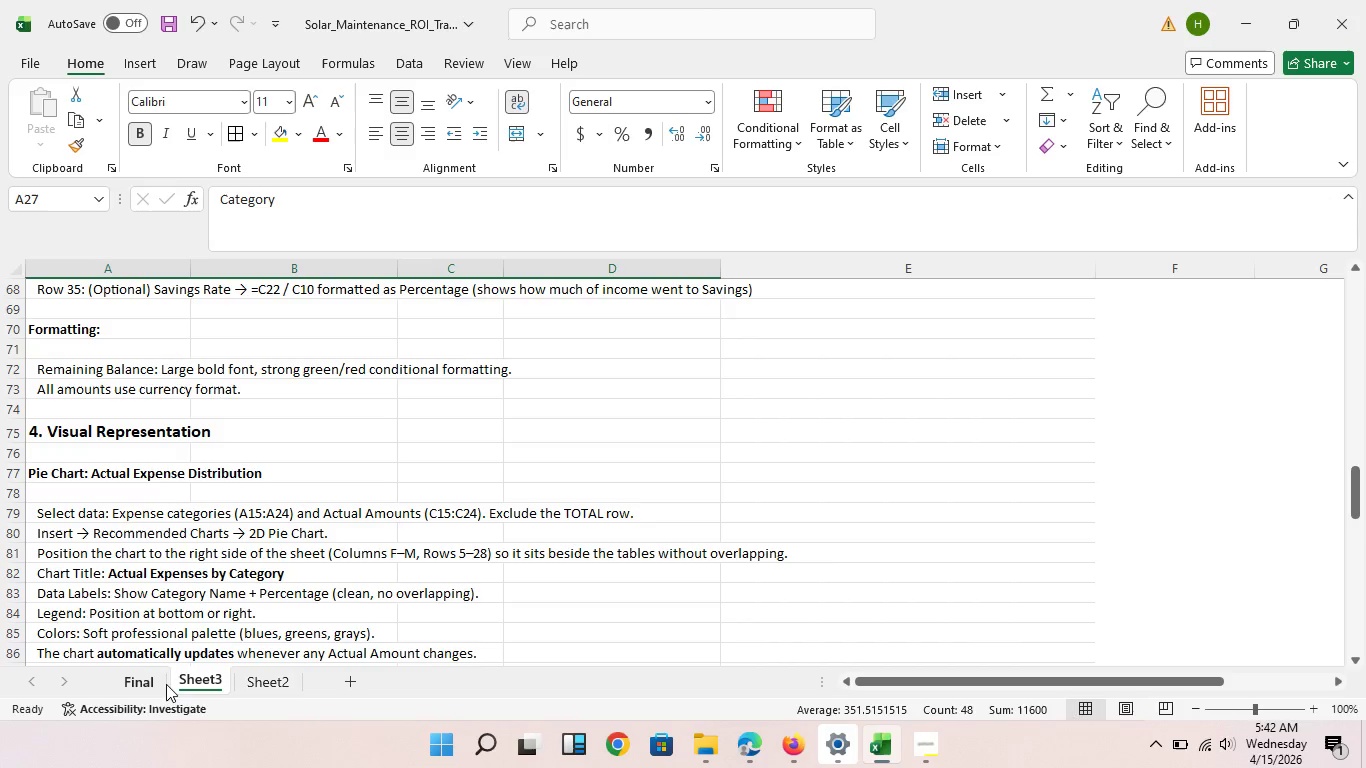 
wait(7.65)
 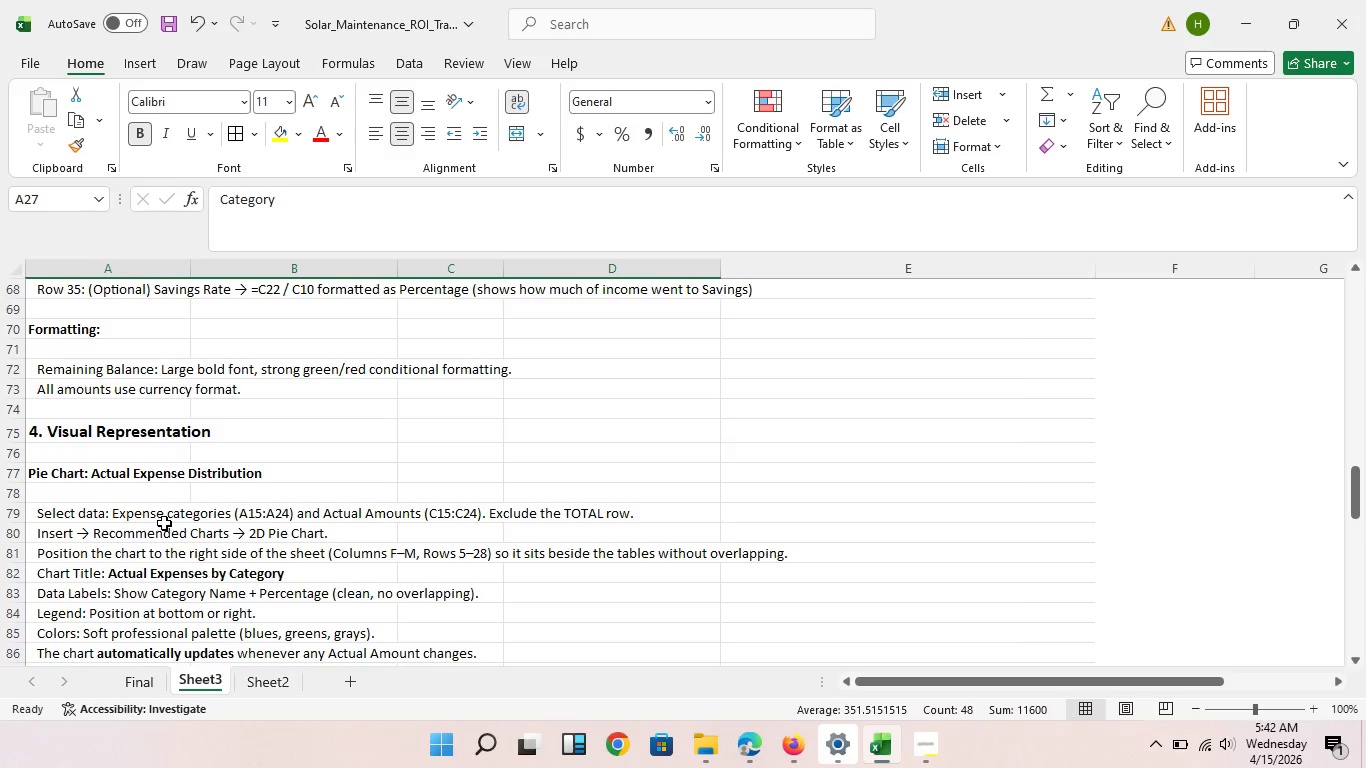 
left_click([232, 500])
 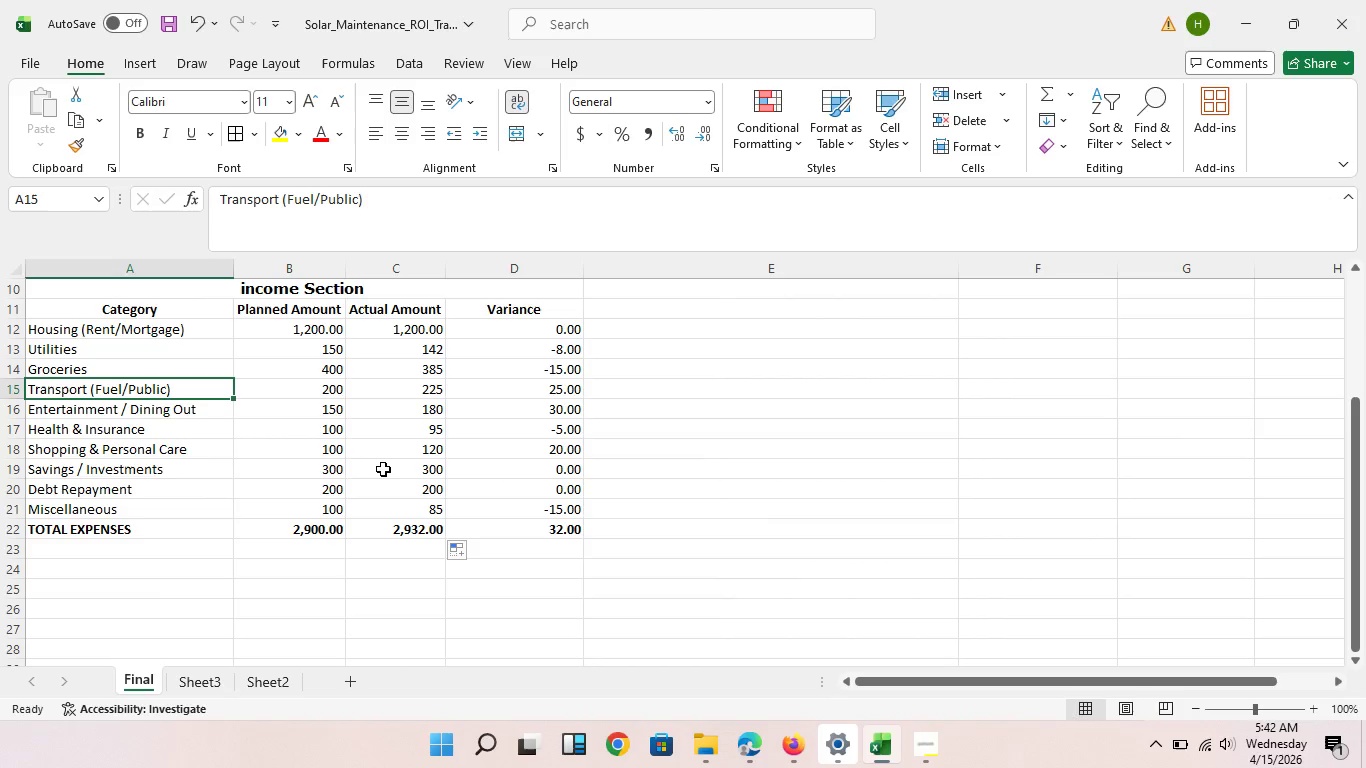 
scroll: coordinate [293, 515], scroll_direction: down, amount: 2.0
 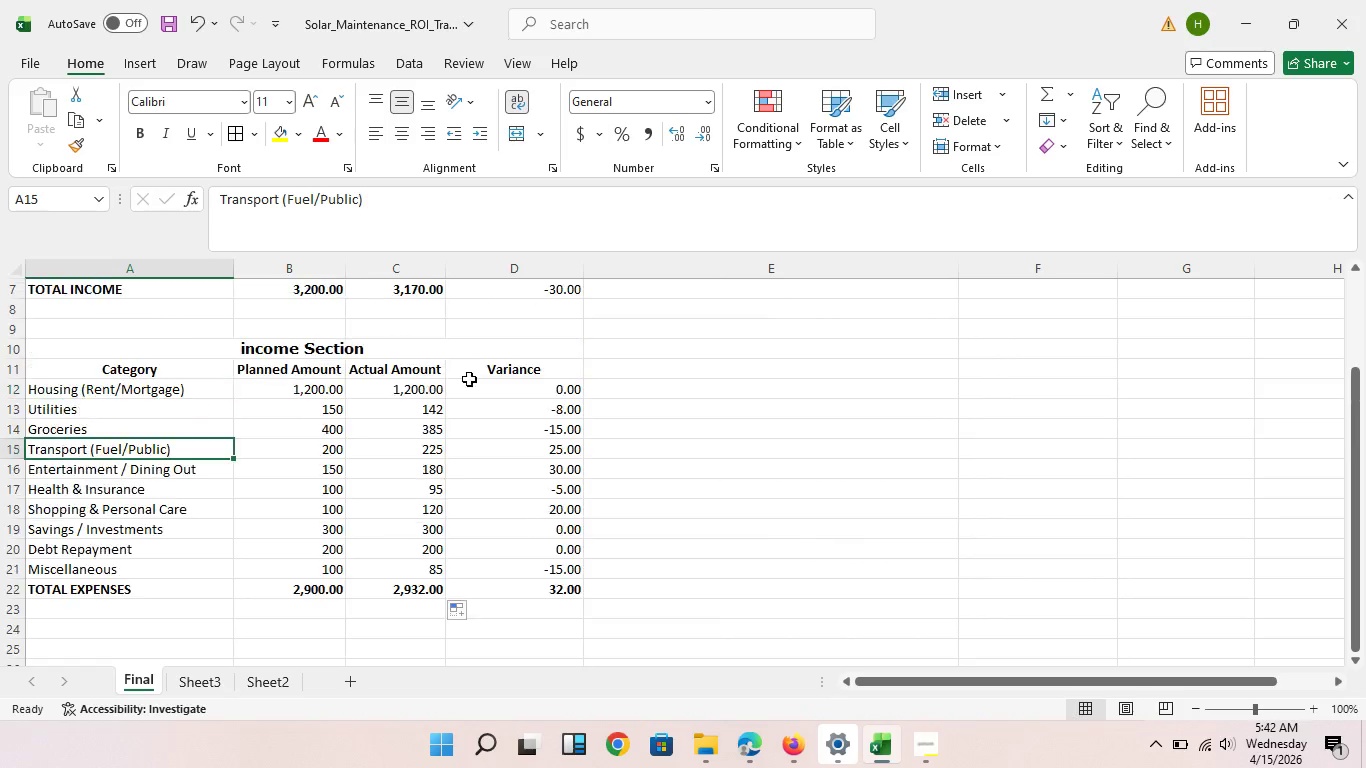 
scroll: coordinate [384, 431], scroll_direction: up, amount: 10.0
 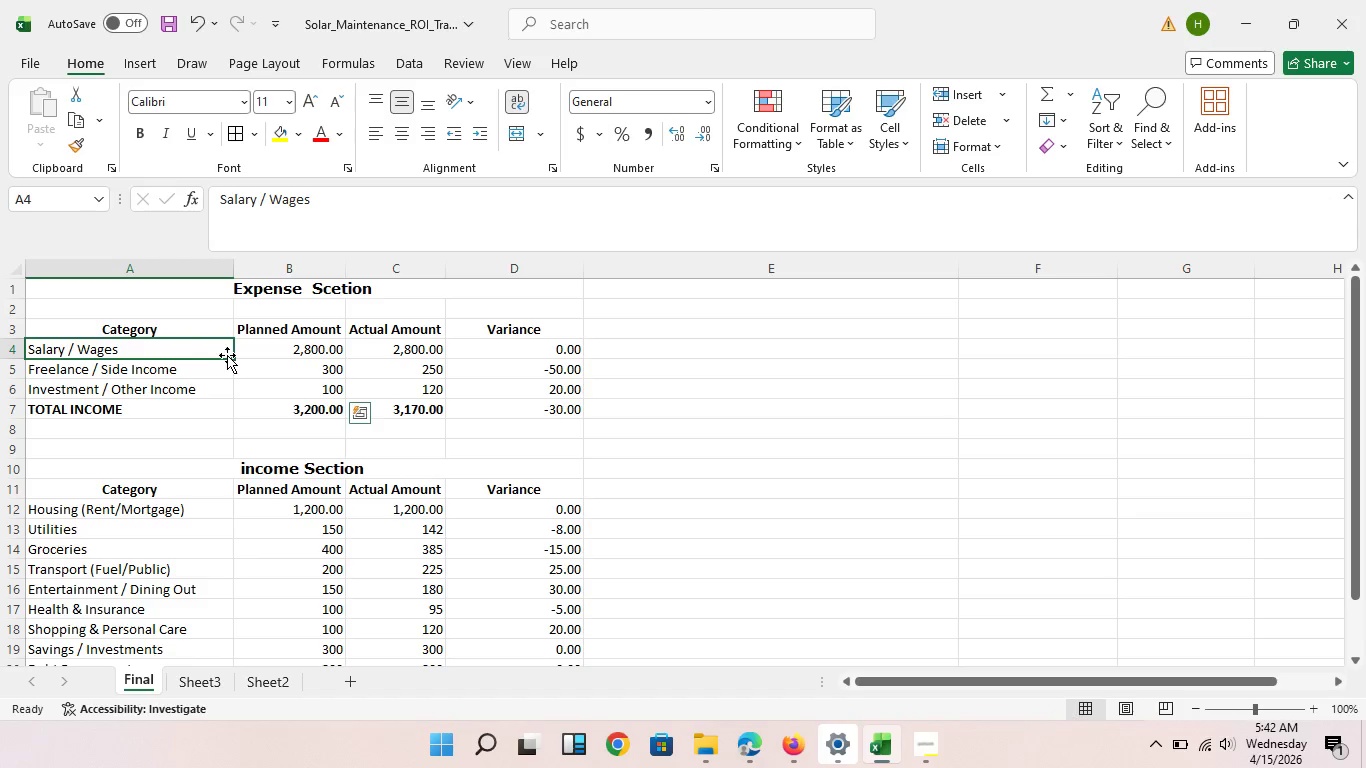 
left_click([227, 355])
 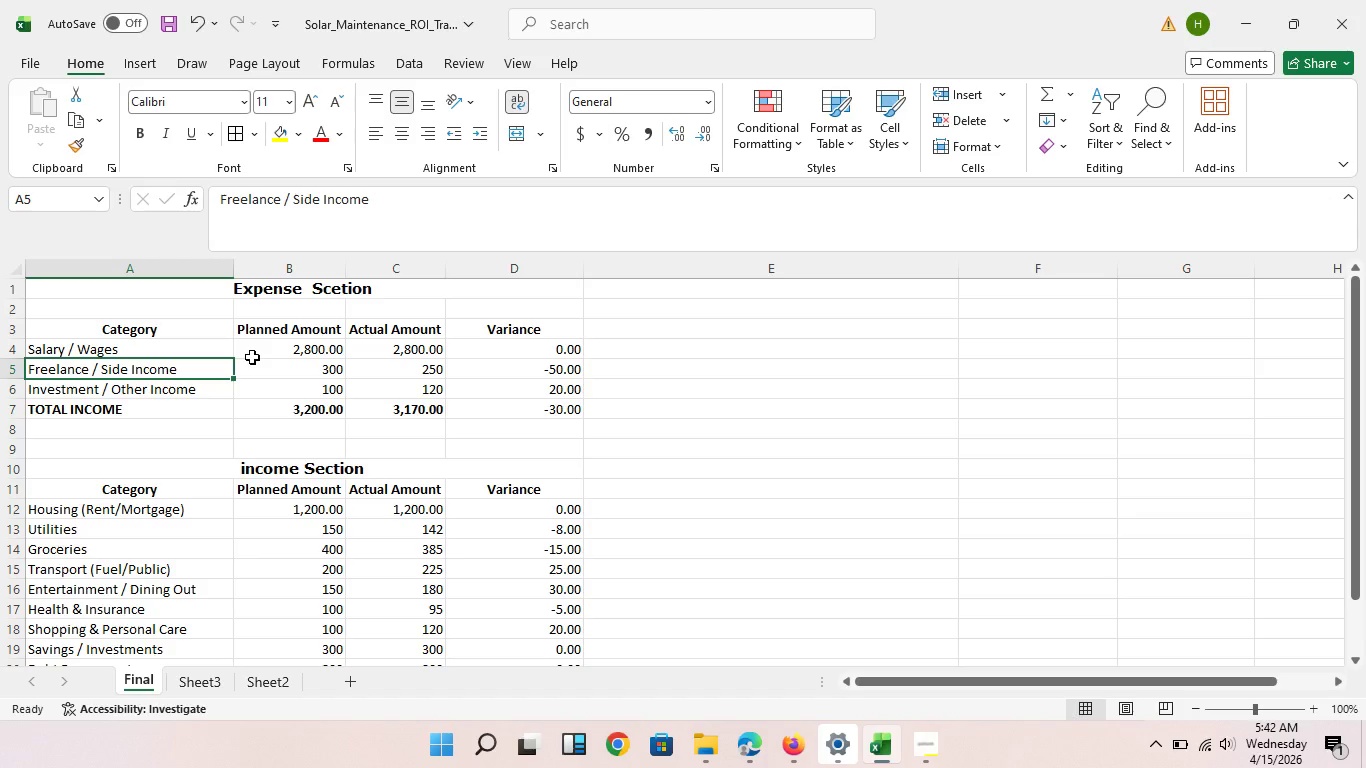 
left_click([224, 368])
 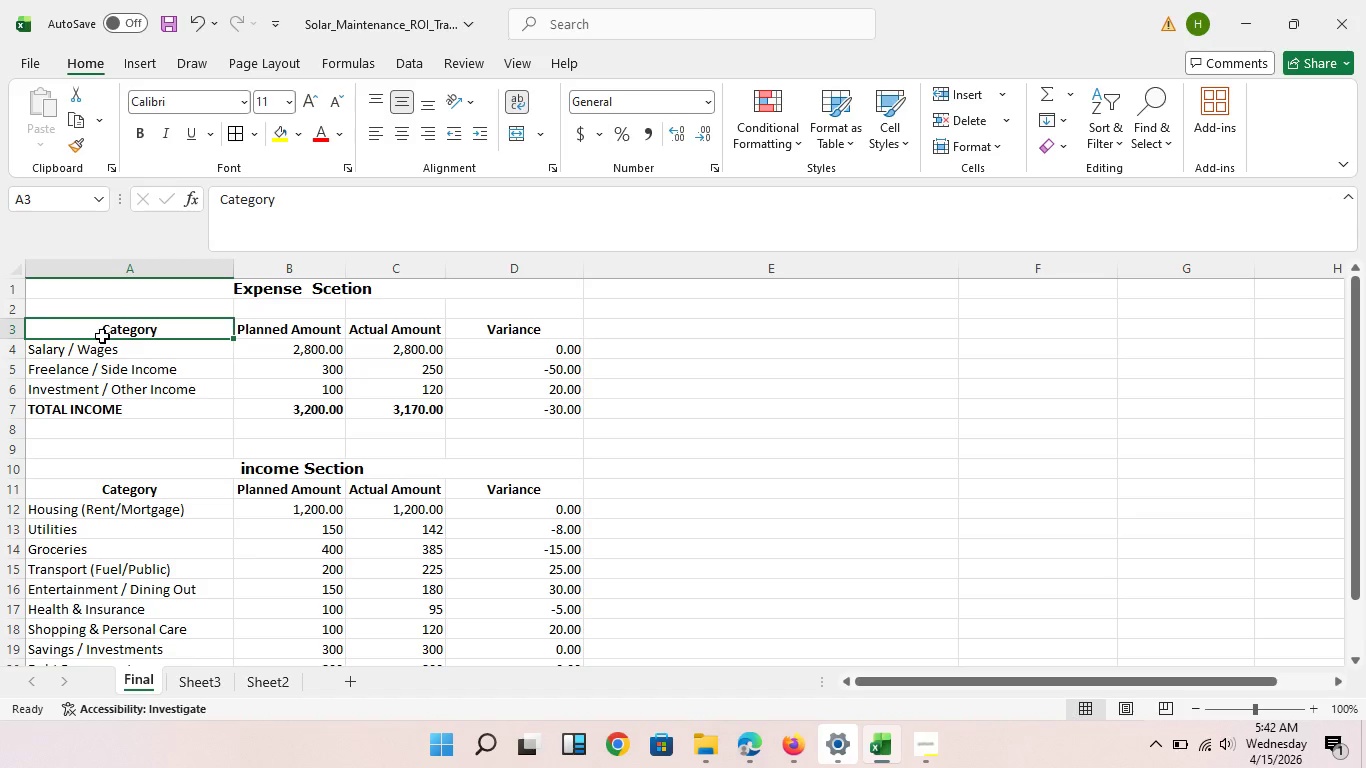 
left_click([102, 336])
 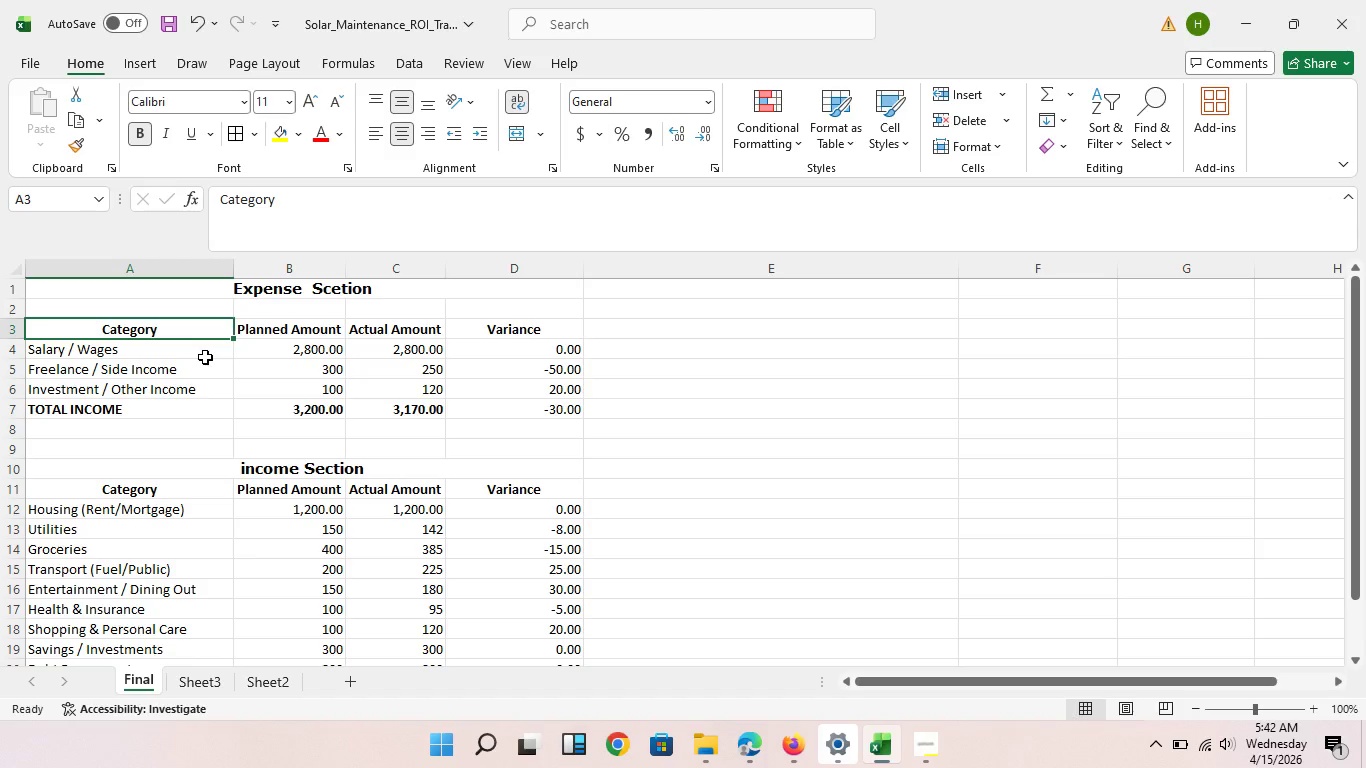 
left_click([205, 357])
 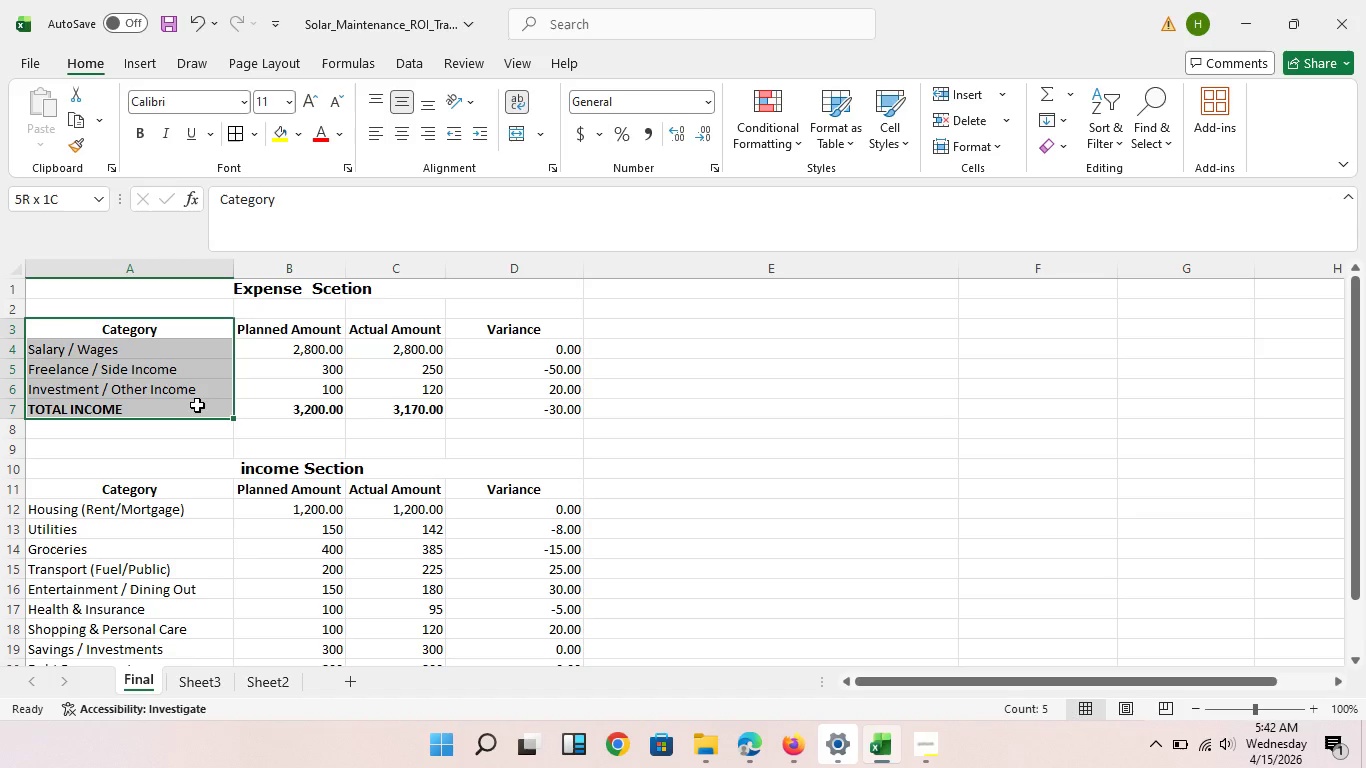 
left_click_drag(start_coordinate=[112, 328], to_coordinate=[345, 412])
 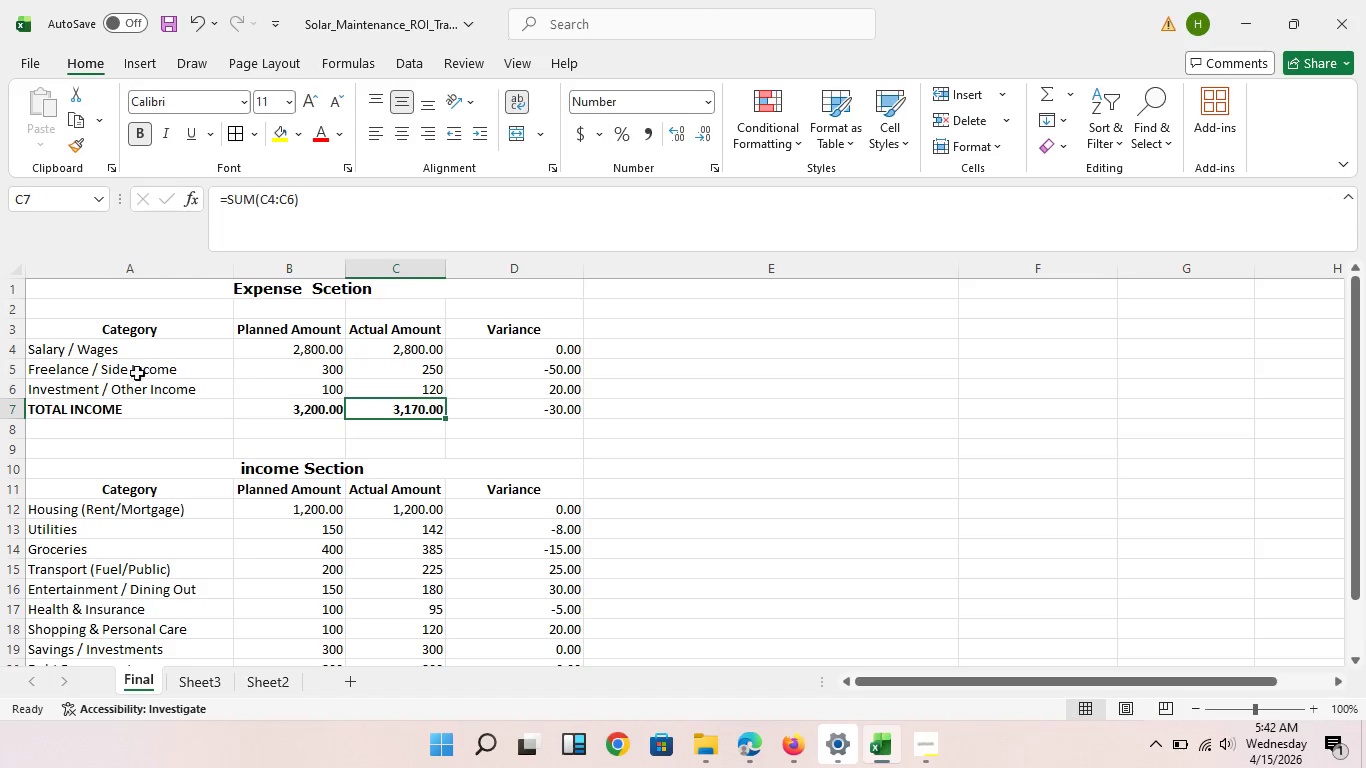 
left_click([356, 412])
 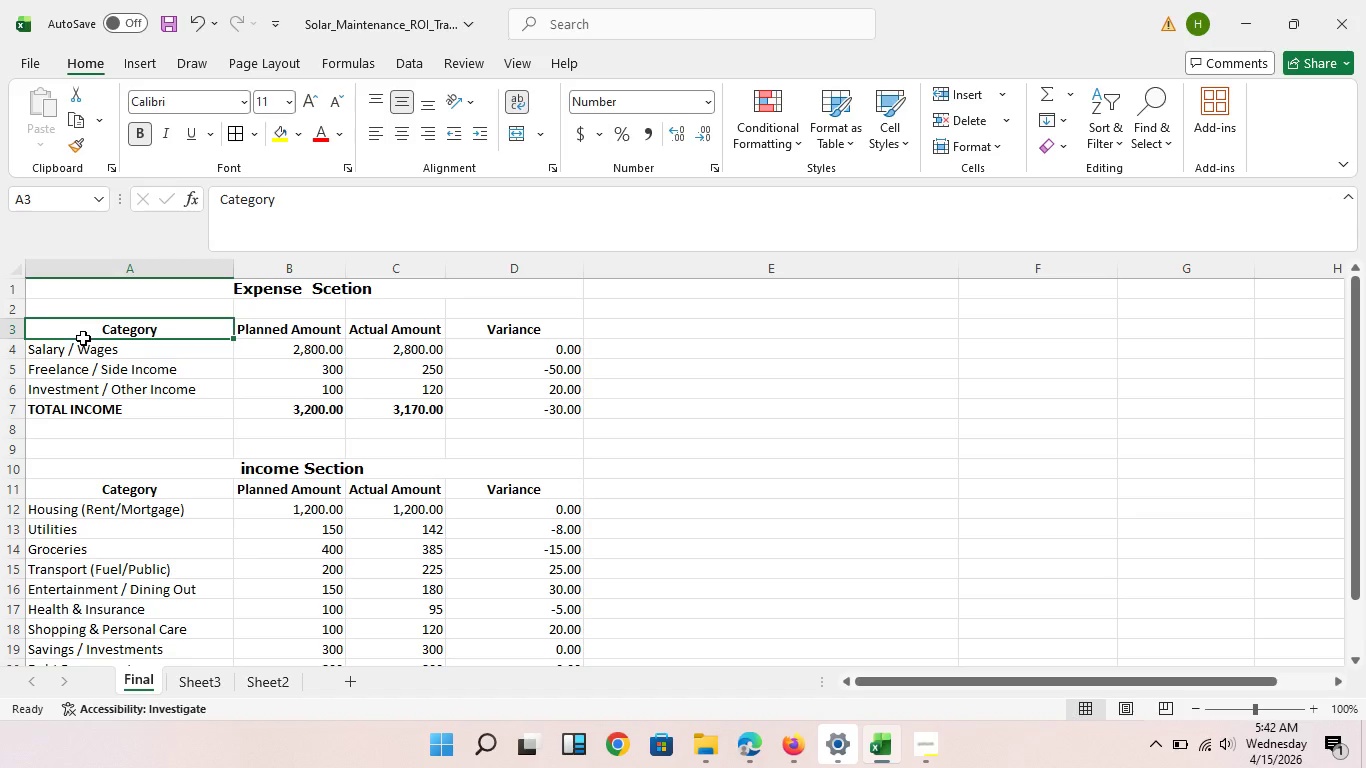 
left_click_drag(start_coordinate=[83, 338], to_coordinate=[499, 410])
 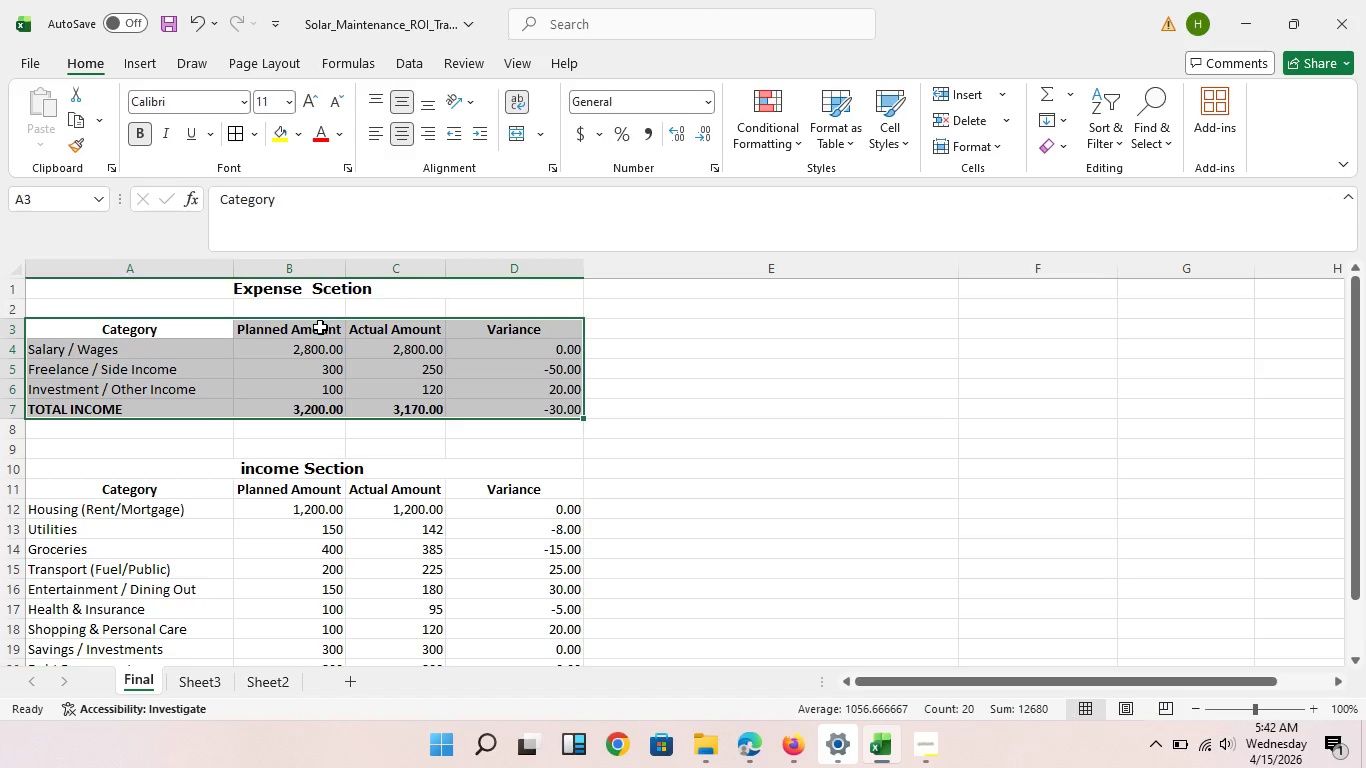 
wait(8.05)
 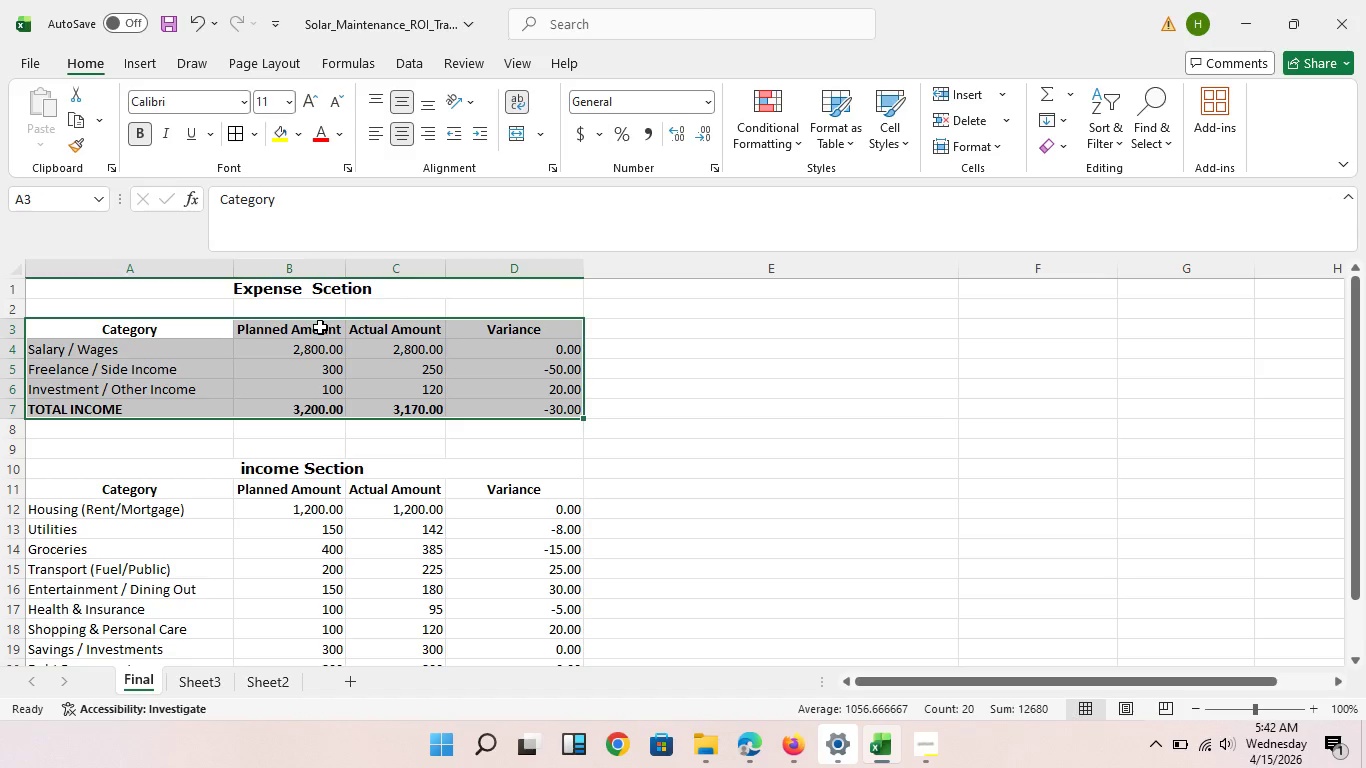 
left_click([164, 71])
 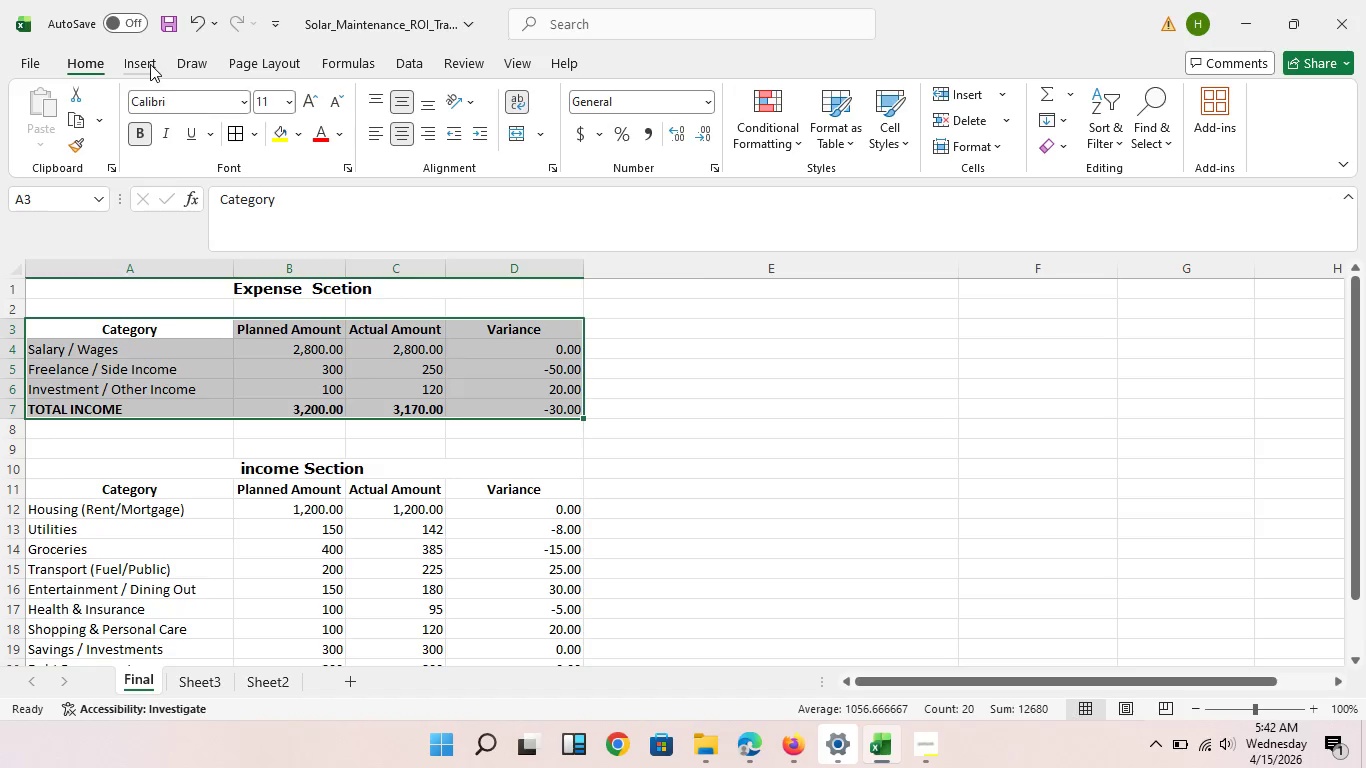 
left_click([152, 64])
 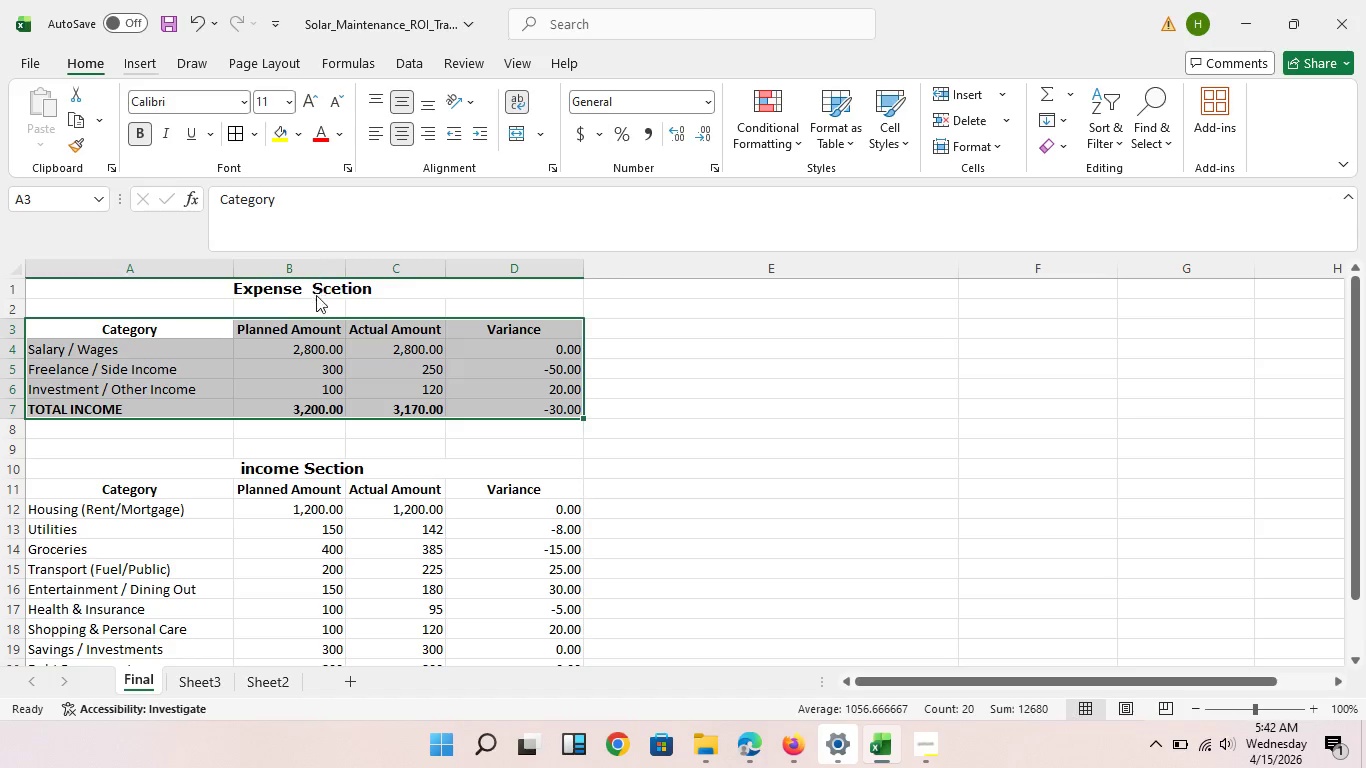 
scroll: coordinate [332, 321], scroll_direction: up, amount: 7.0
 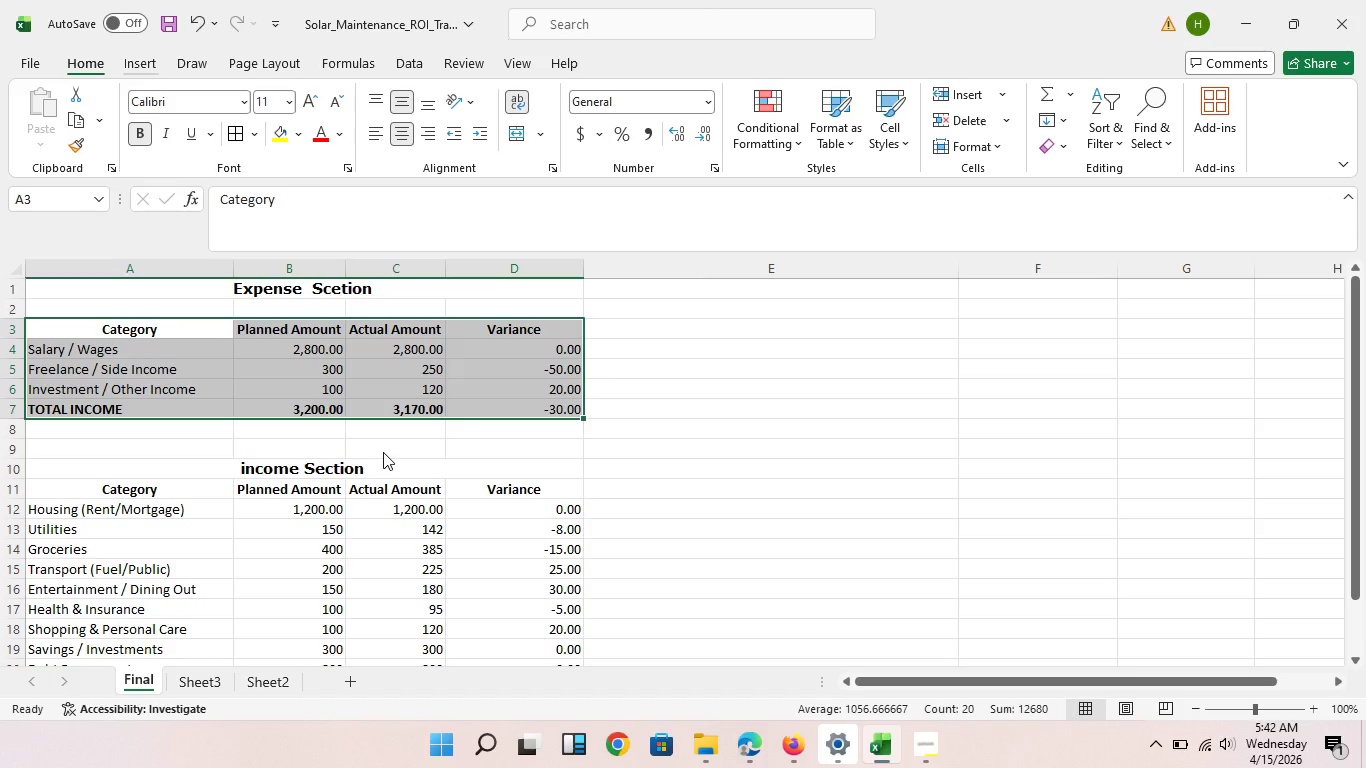 
left_click([389, 408])
 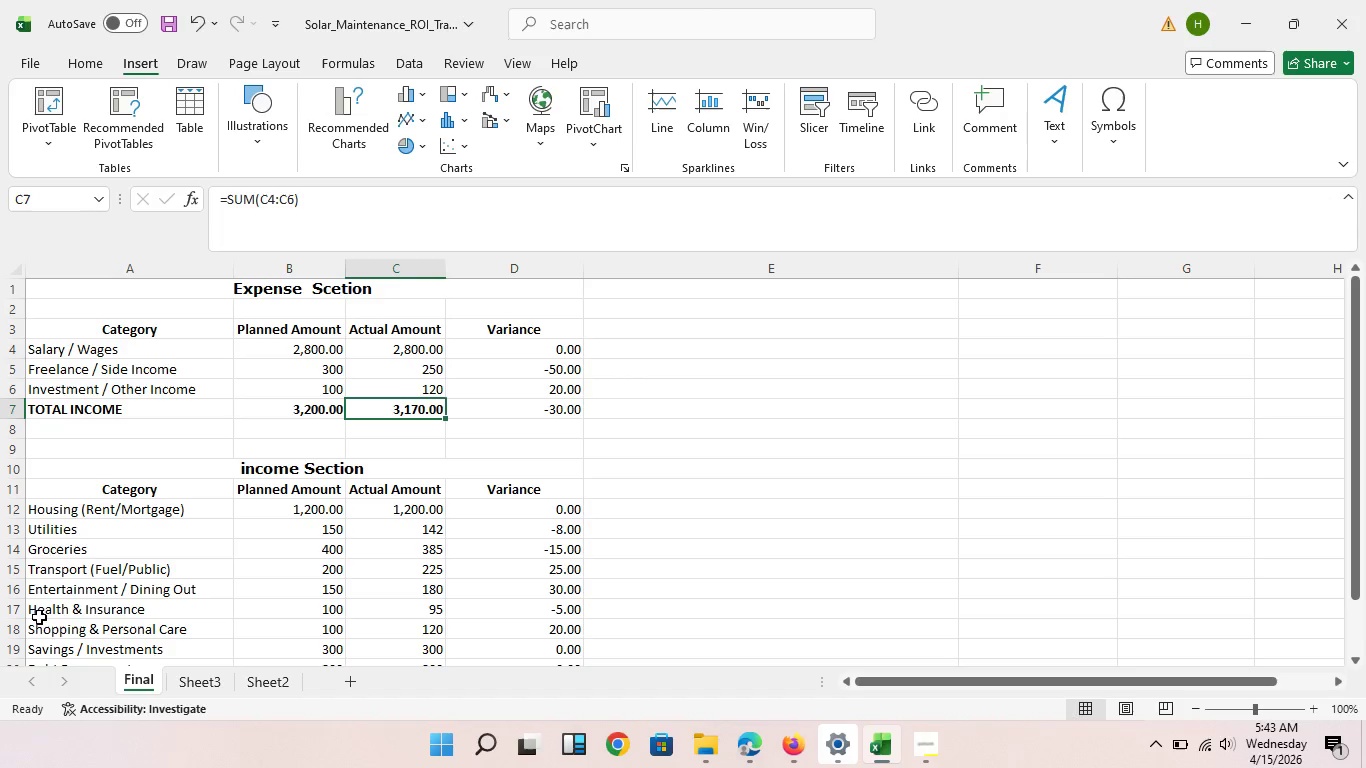 
left_click([149, 410])
 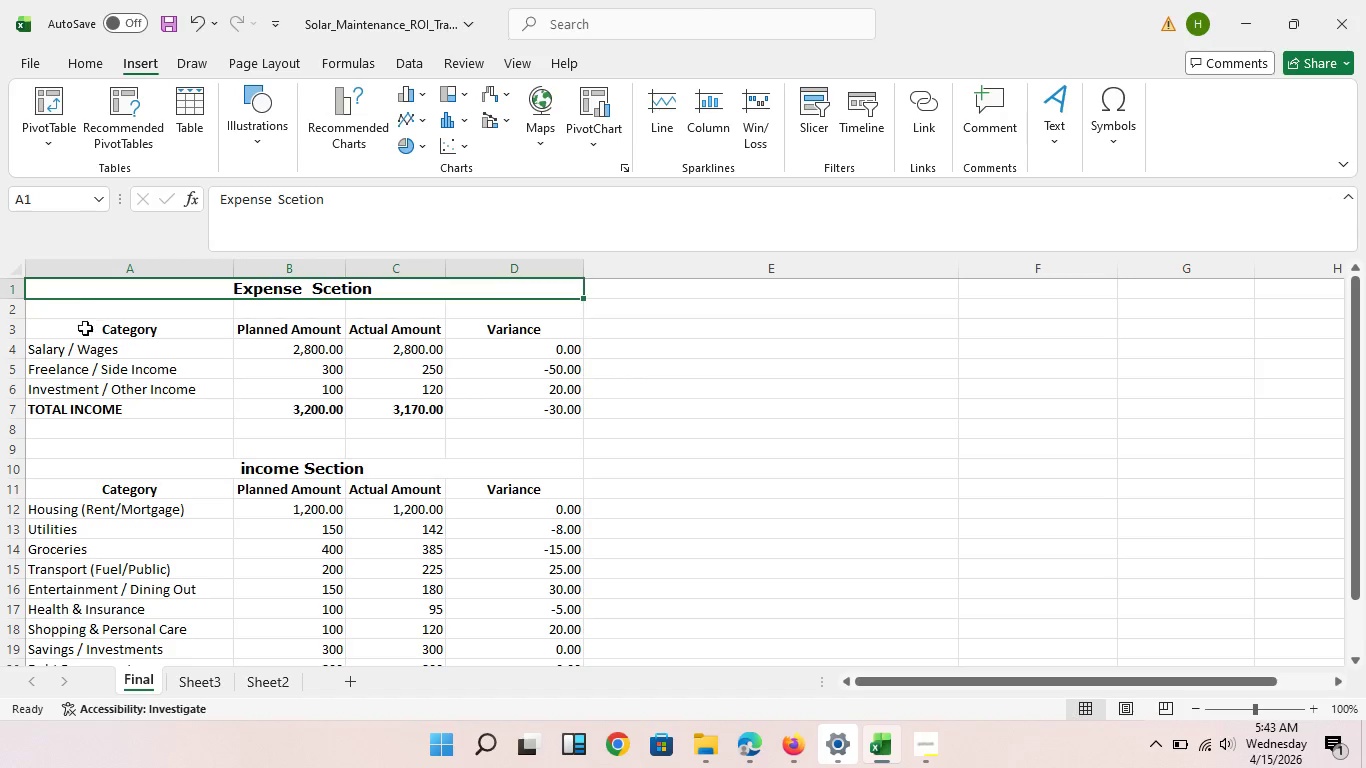 
left_click([75, 344])
 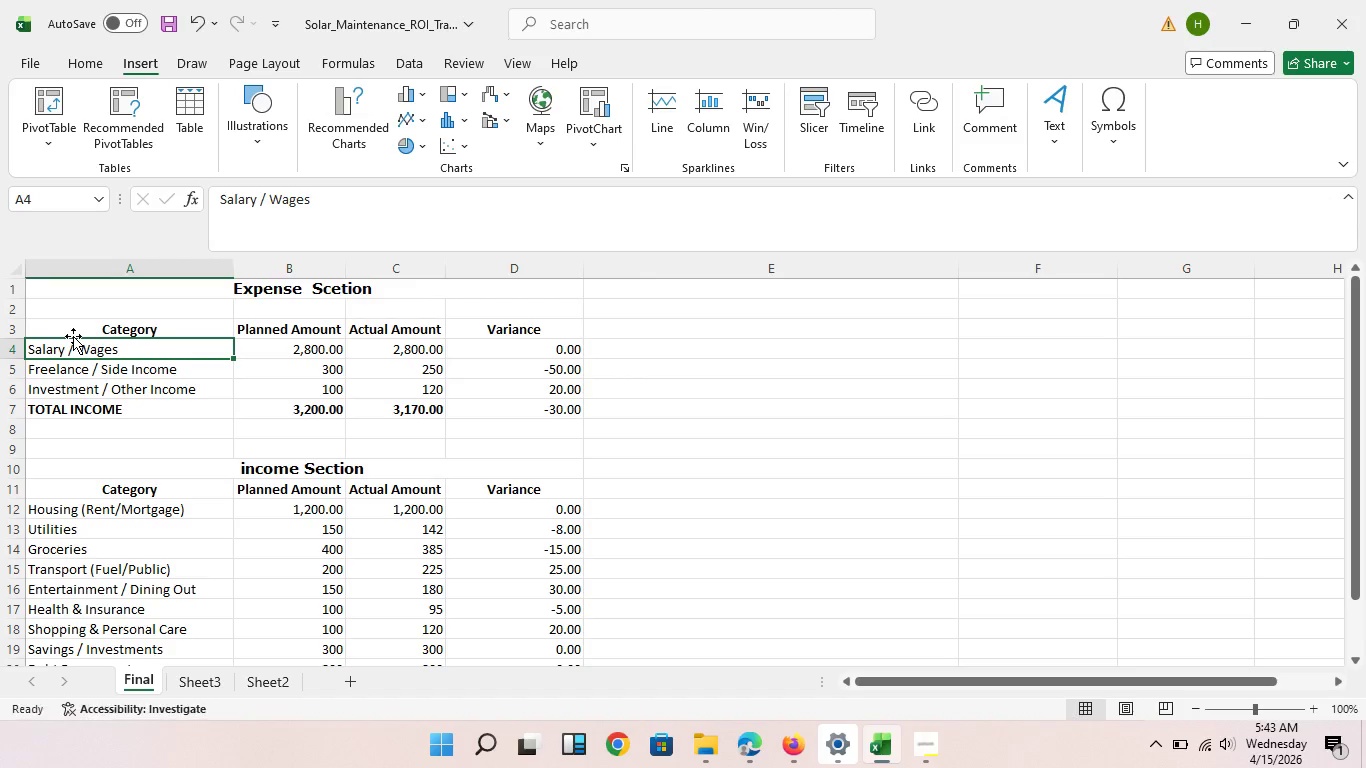 
left_click([73, 336])
 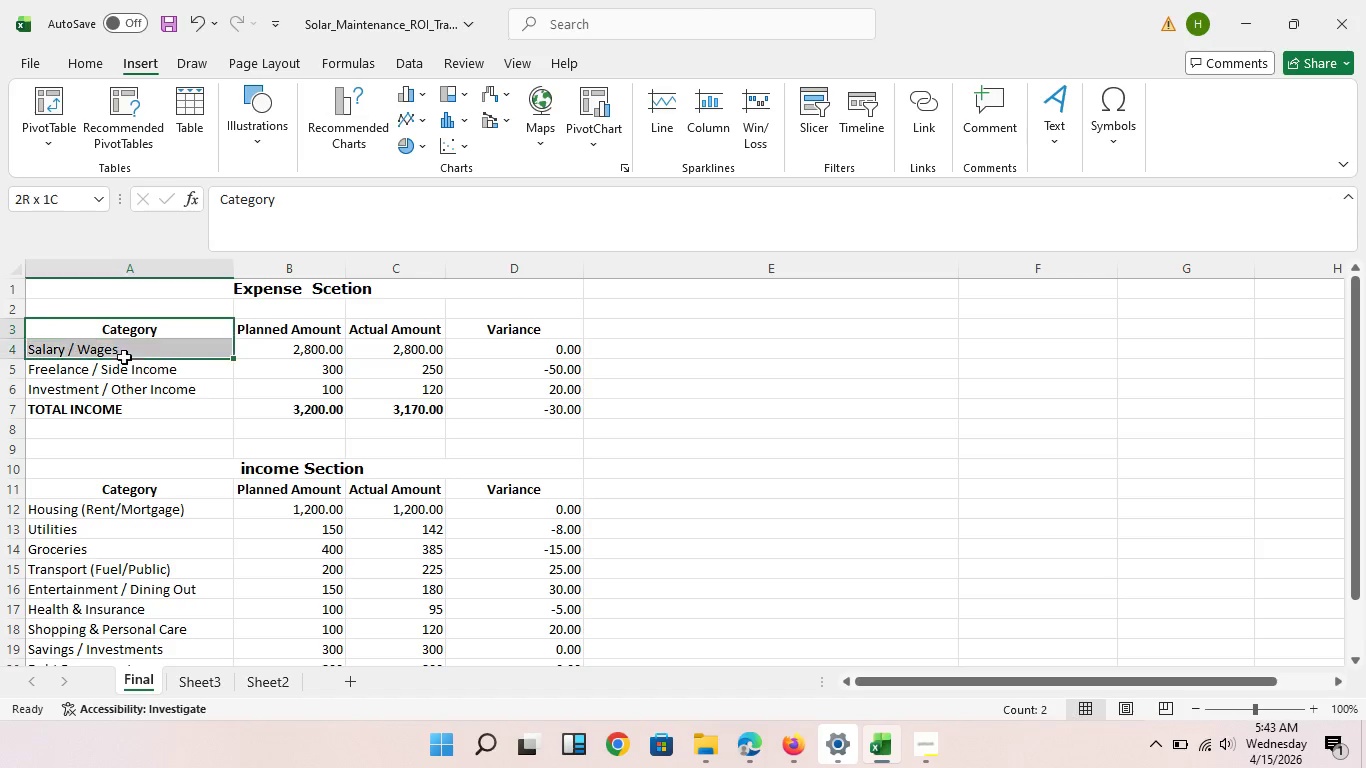 
left_click_drag(start_coordinate=[73, 329], to_coordinate=[558, 410])
 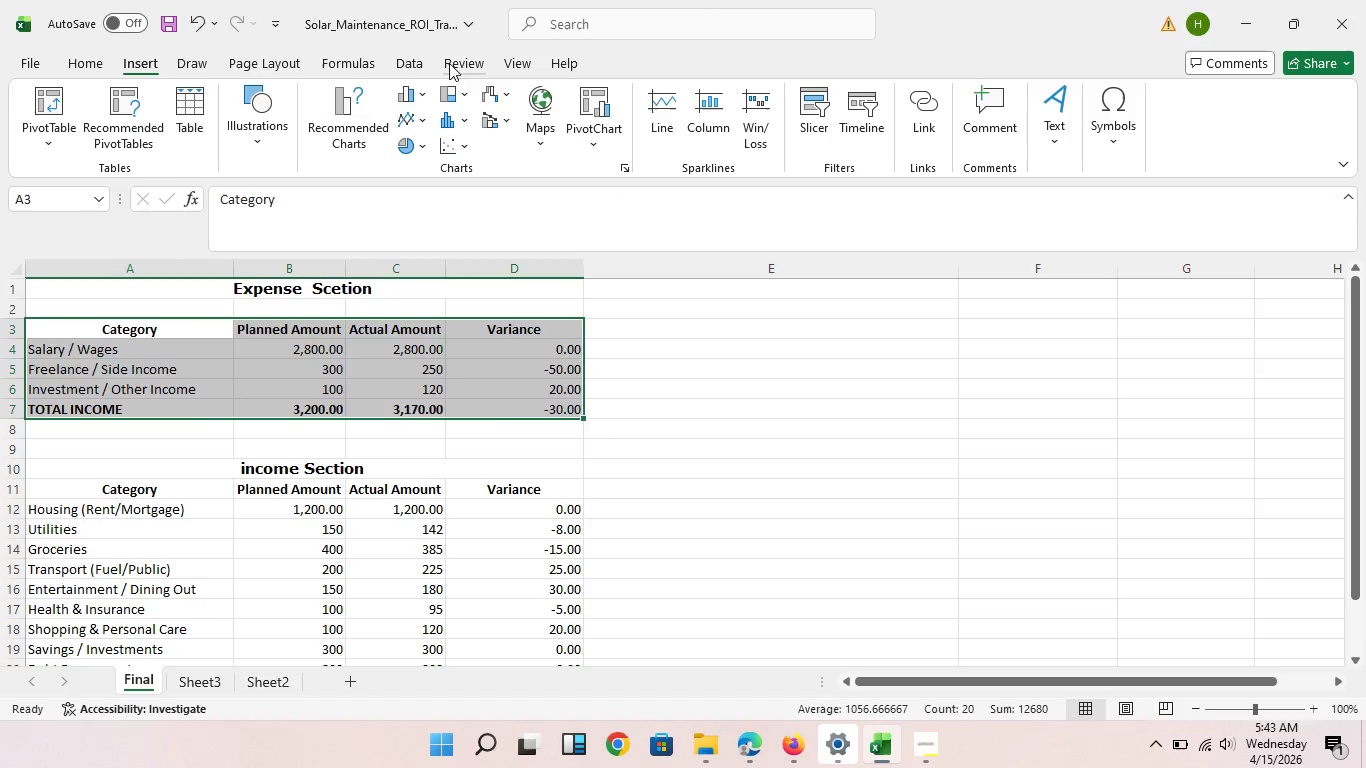 
wait(11.03)
 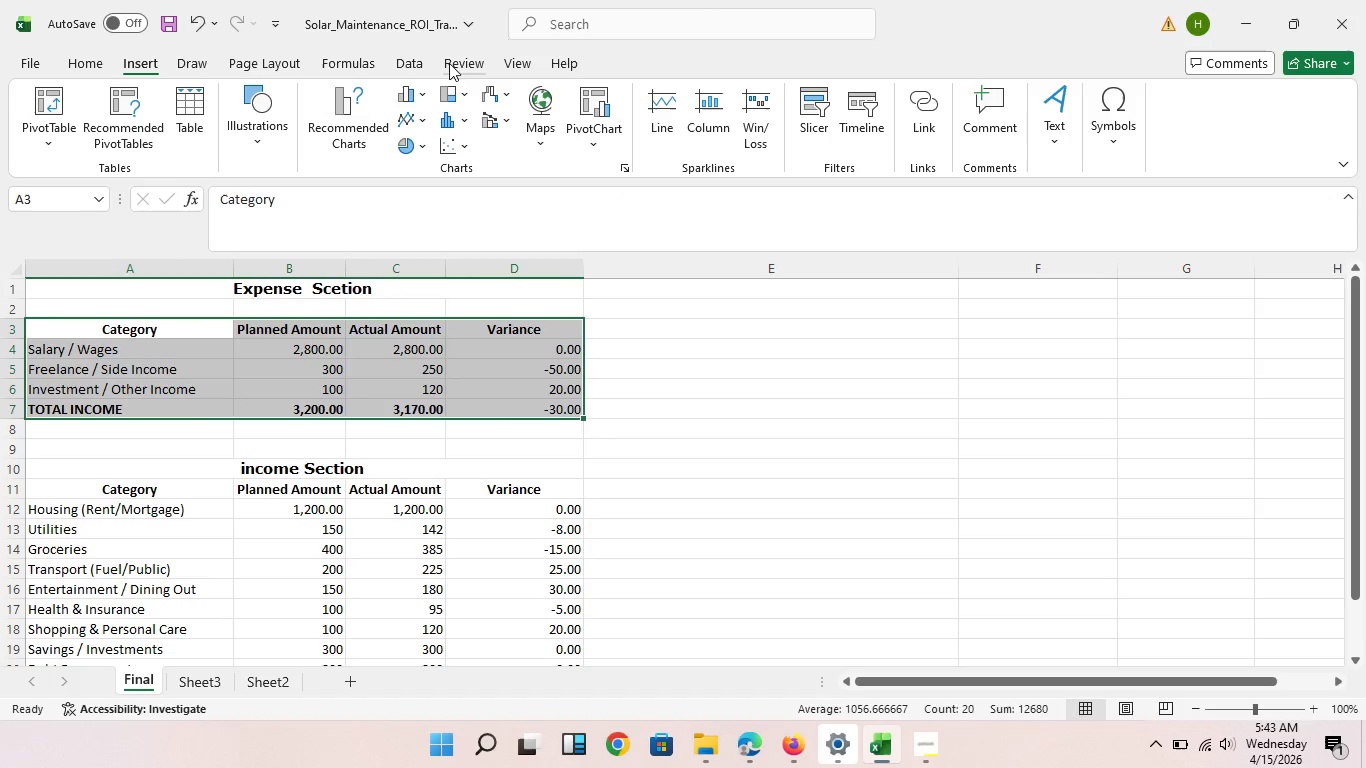 
right_click([162, 364])
 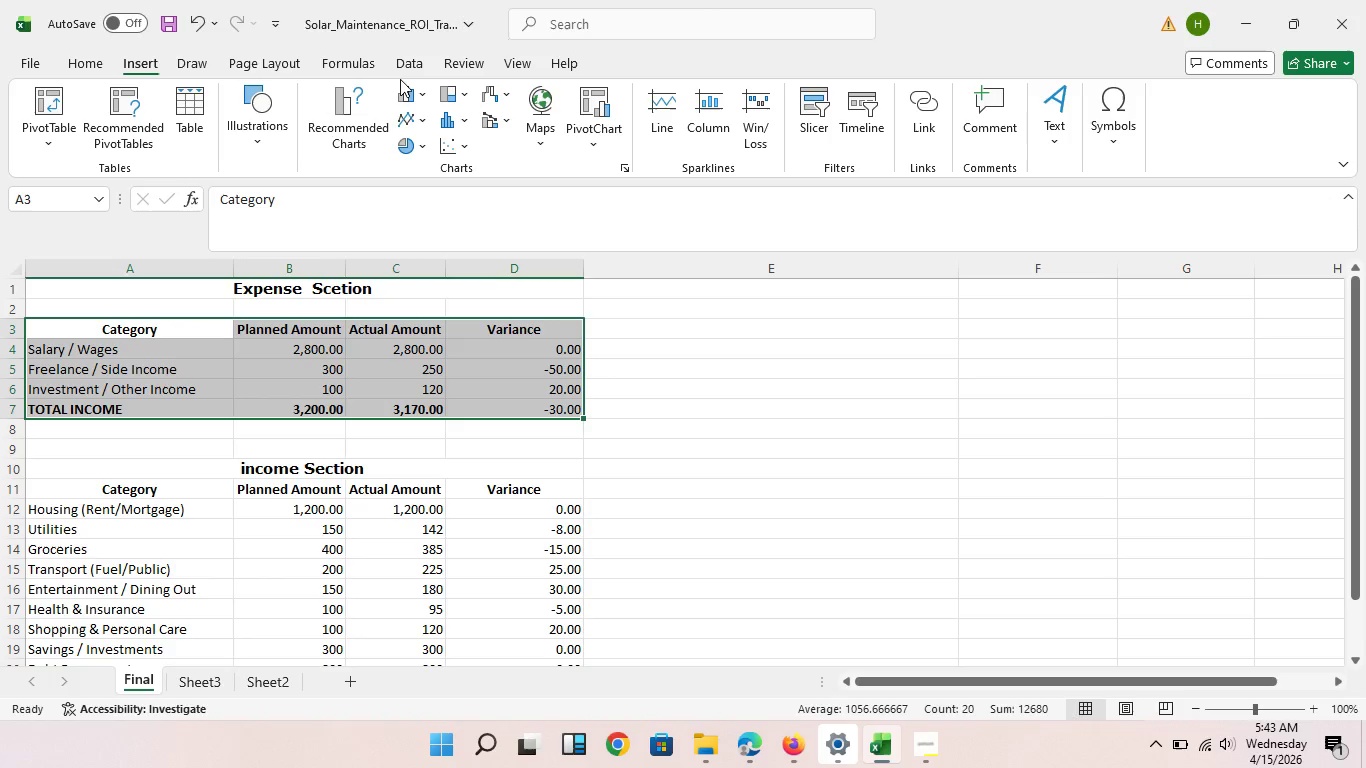 
mouse_move([121, 85])
 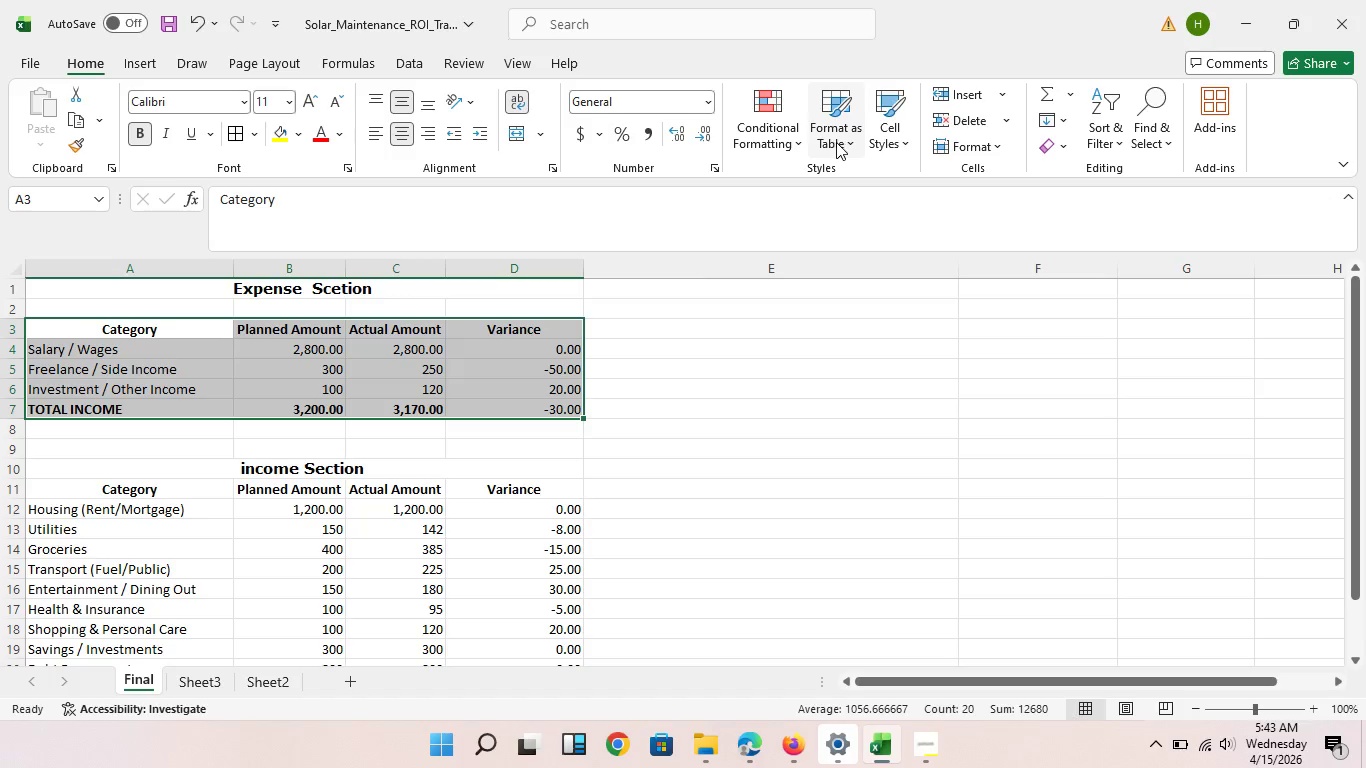 
left_click([836, 142])
 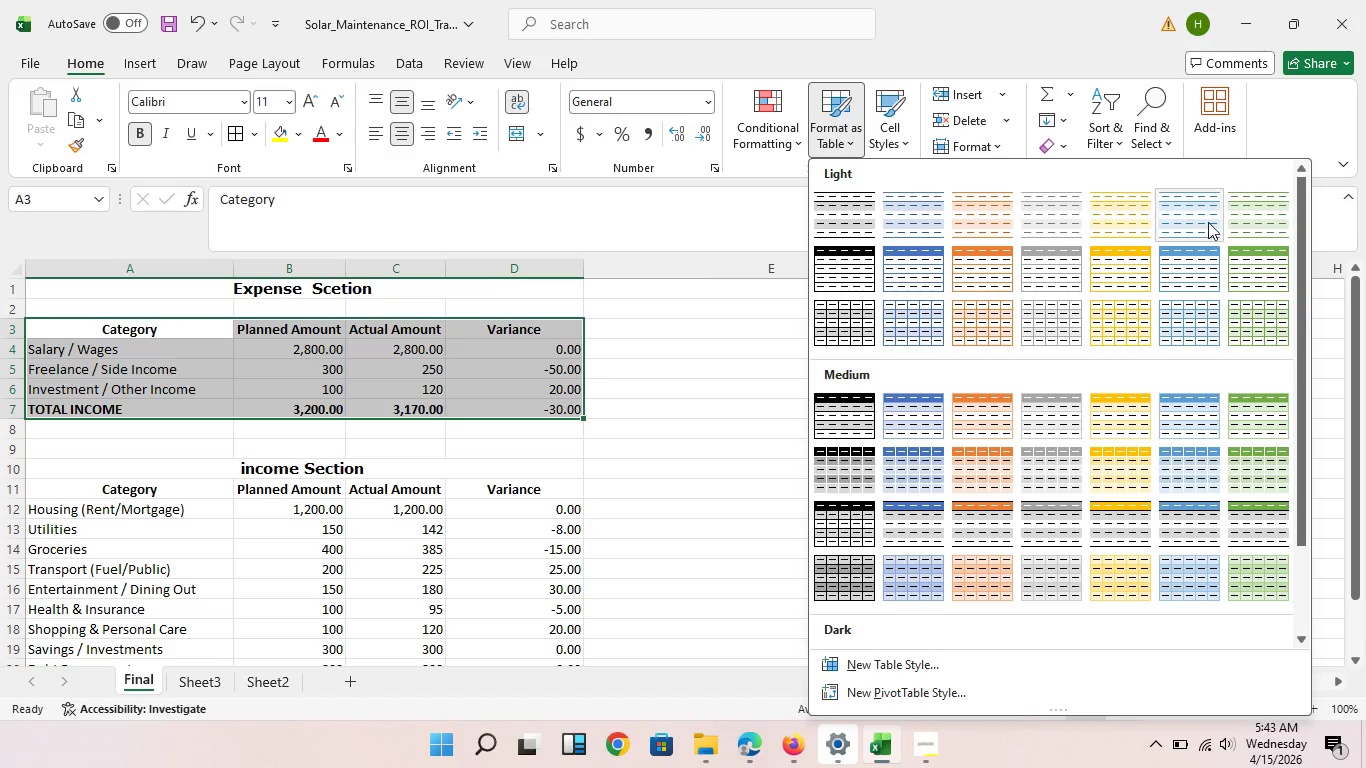 
wait(6.77)
 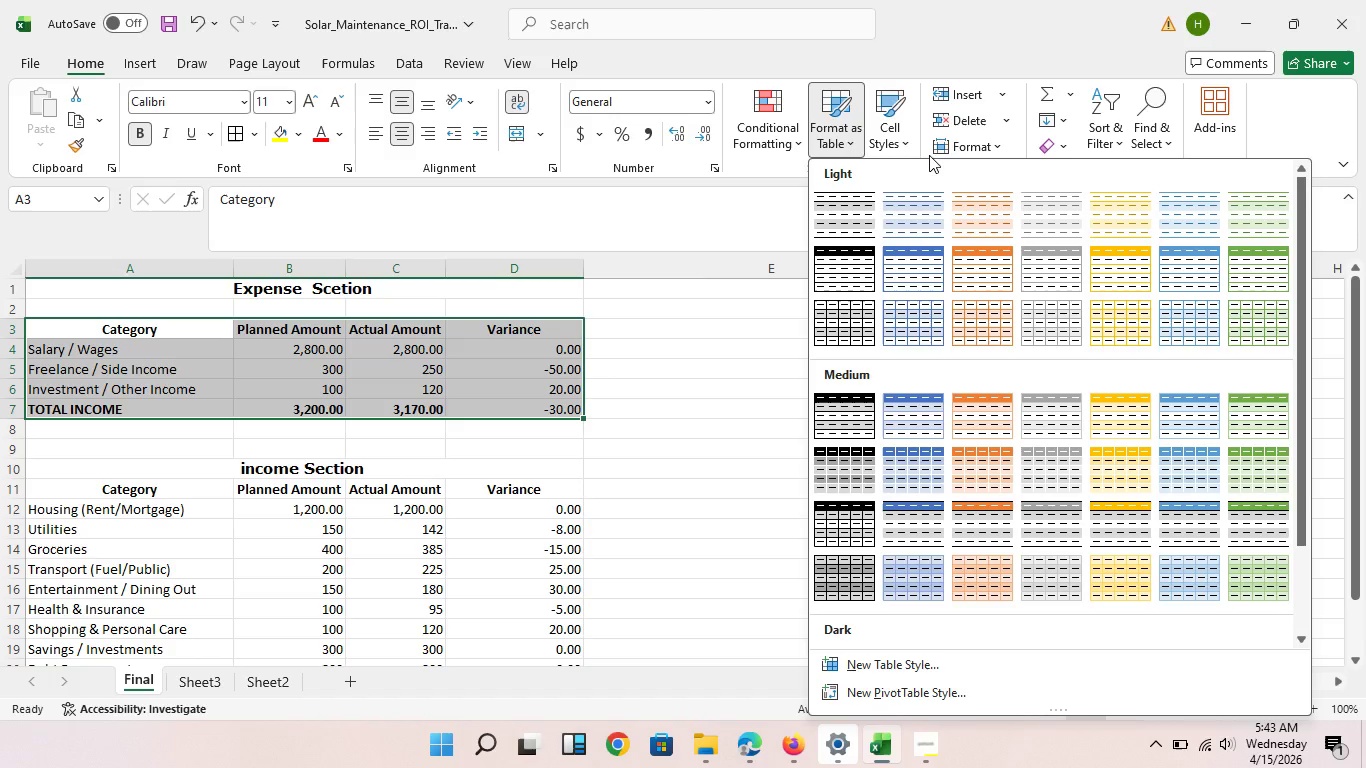 
left_click([1202, 209])
 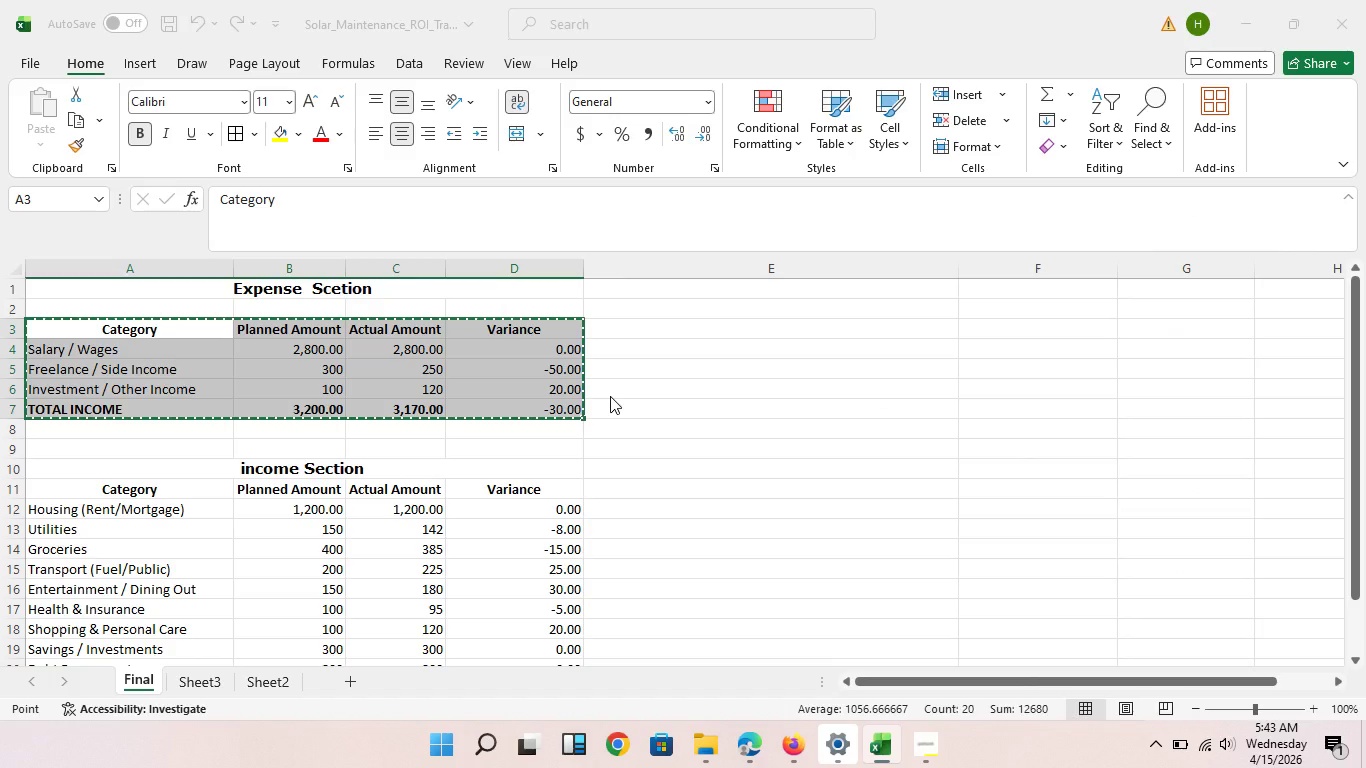 
scroll: coordinate [591, 390], scroll_direction: up, amount: 2.0
 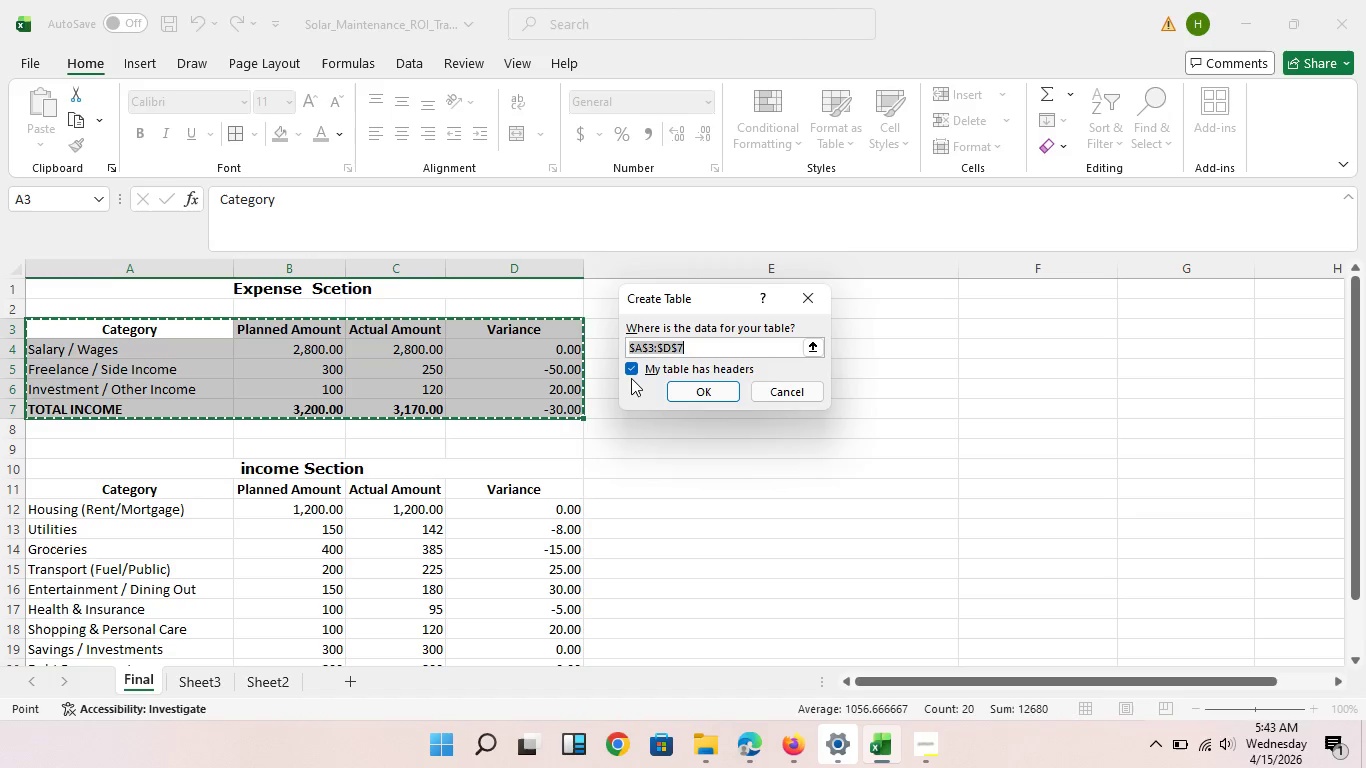 
wait(5.28)
 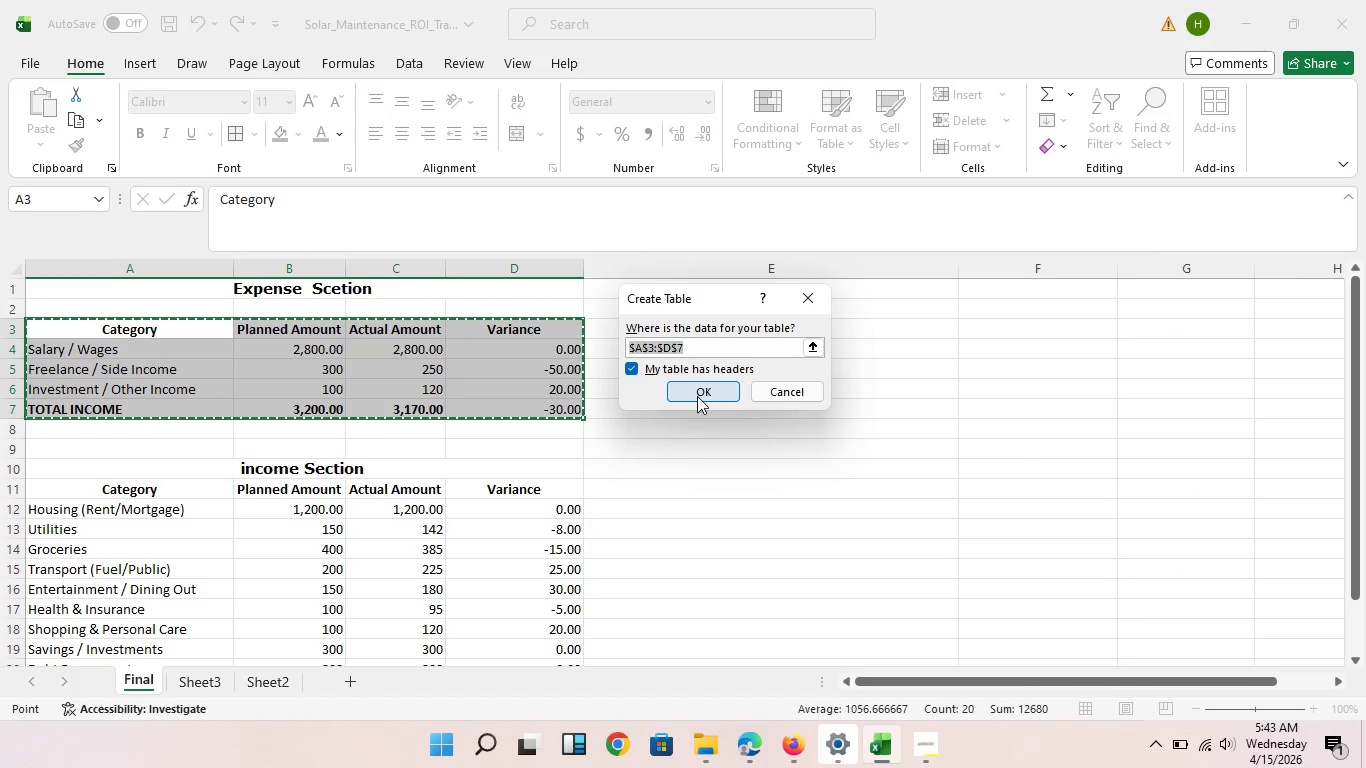 
left_click([625, 363])
 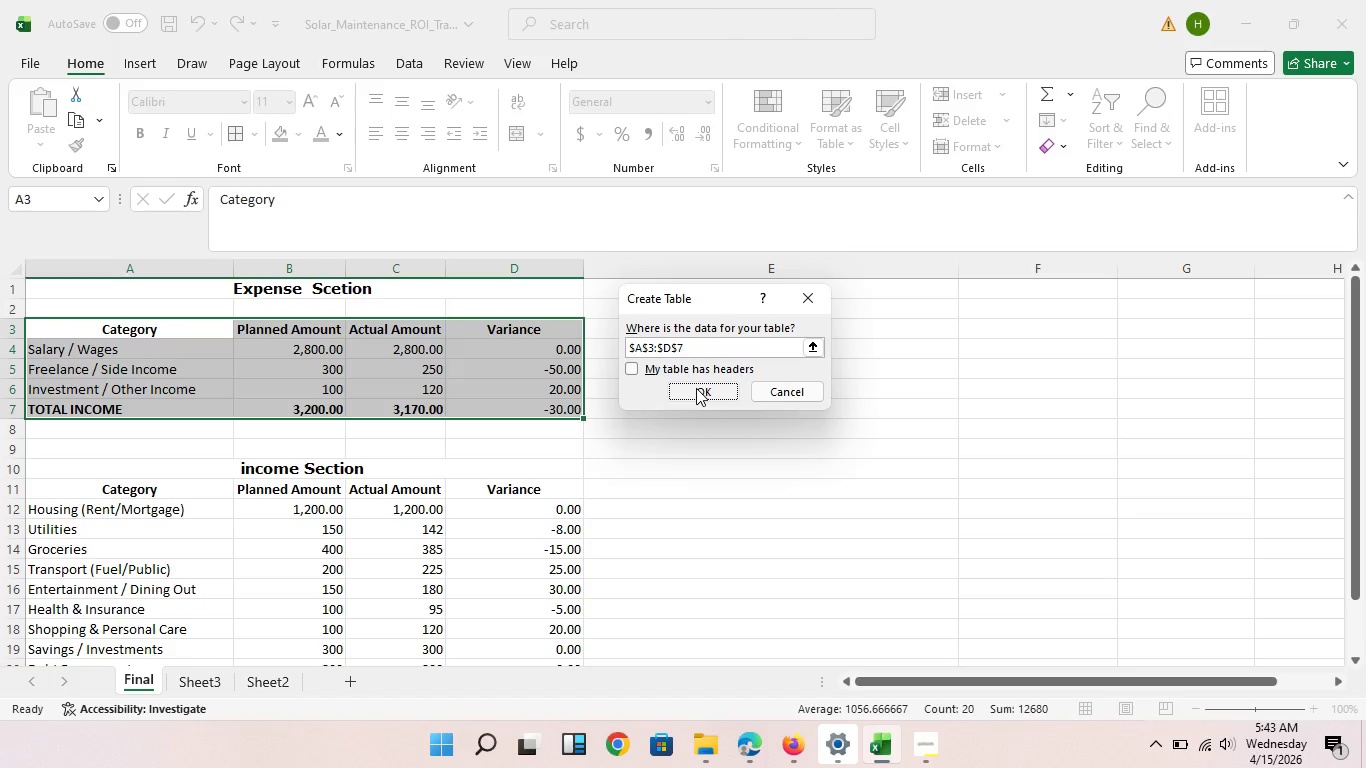 
left_click([696, 388])
 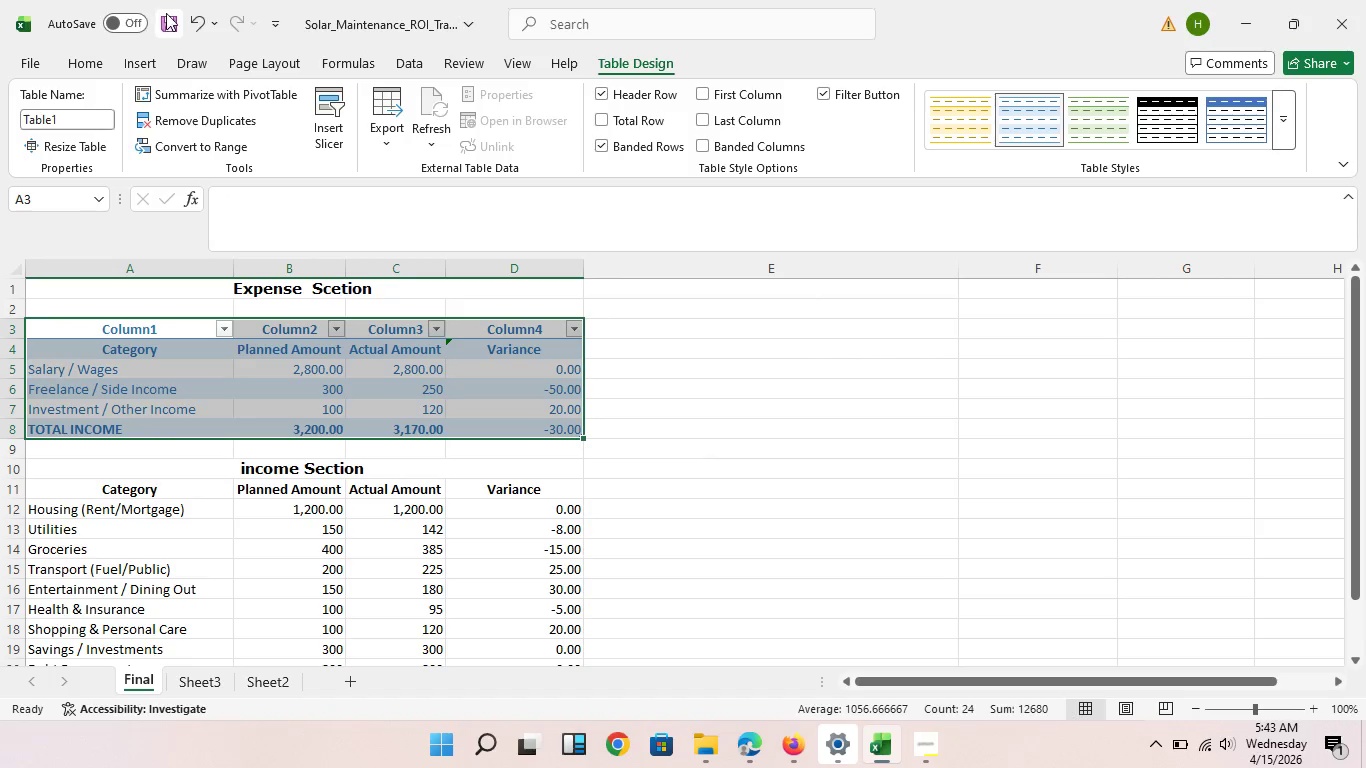 
wait(6.84)
 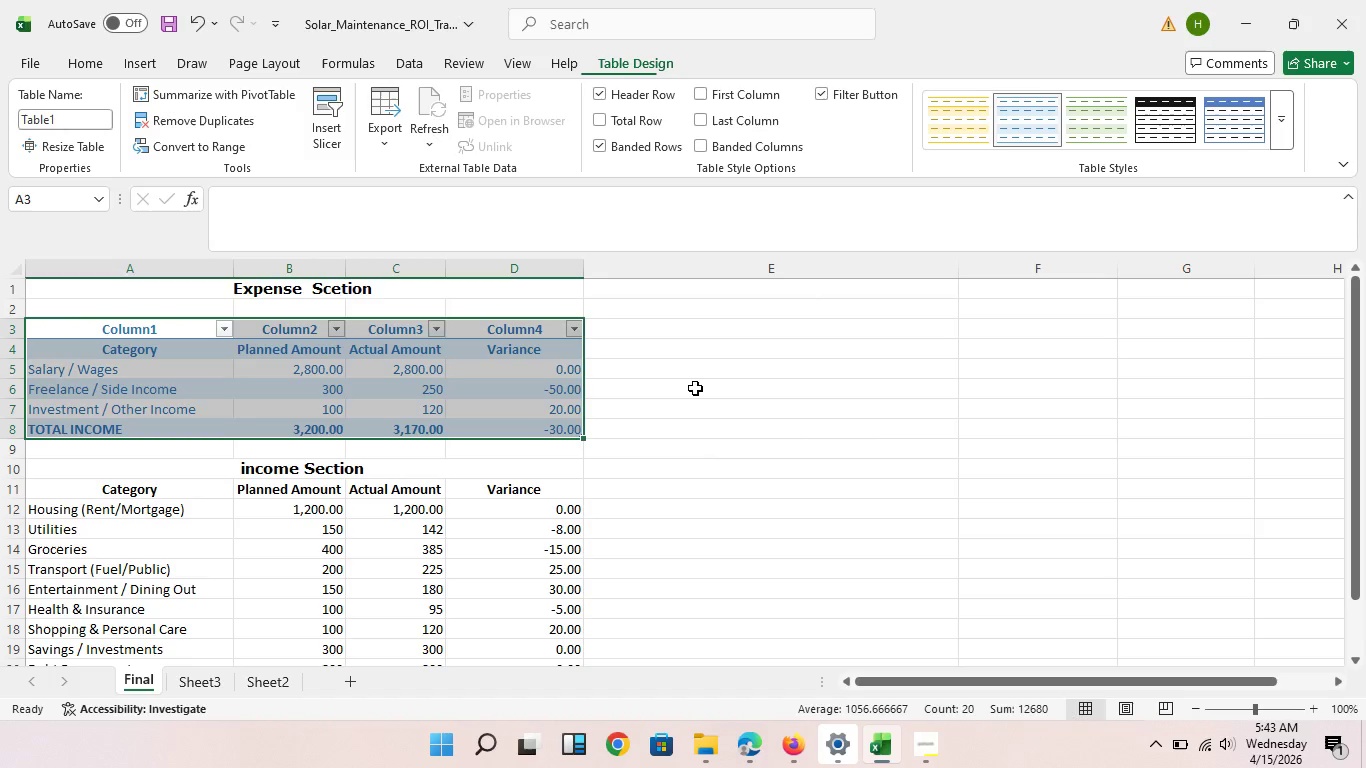 
left_click([199, 30])
 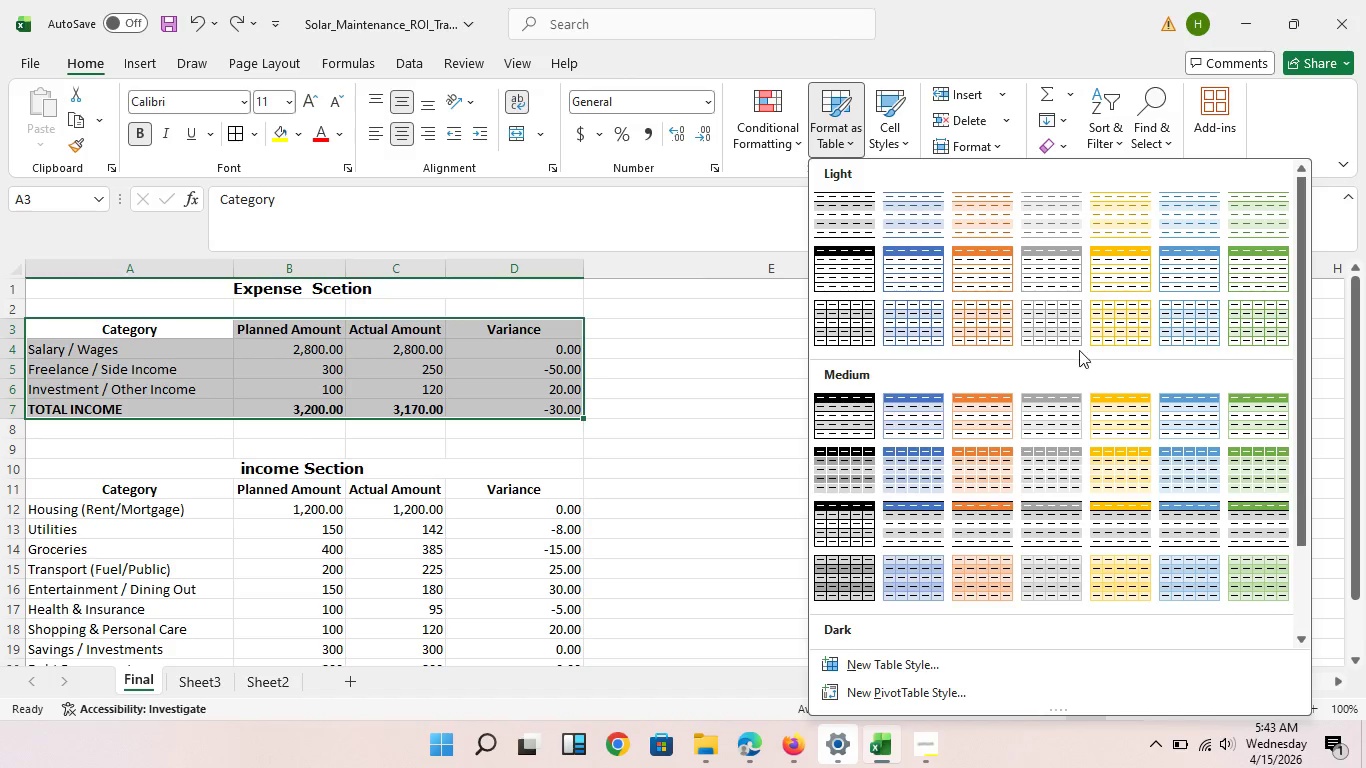 
wait(11.64)
 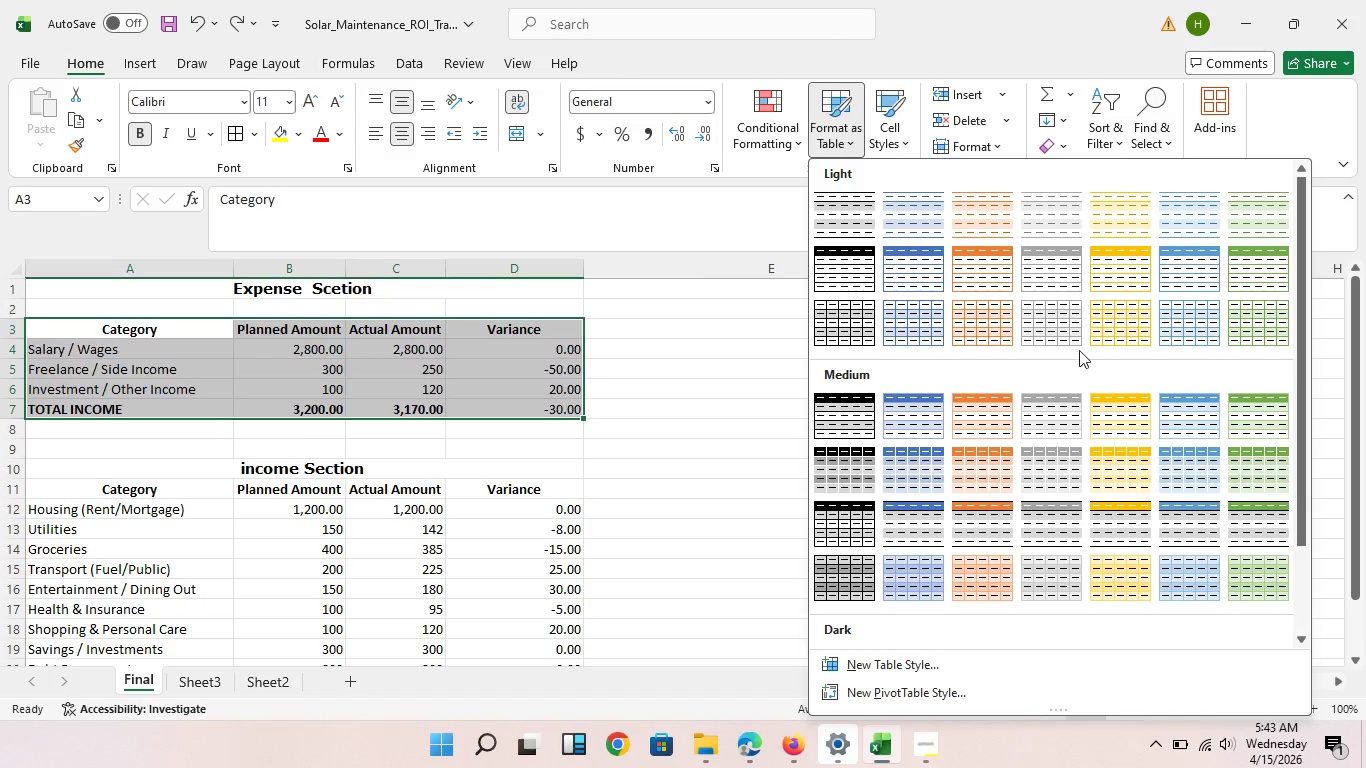 
scroll: coordinate [1089, 426], scroll_direction: down, amount: 3.0
 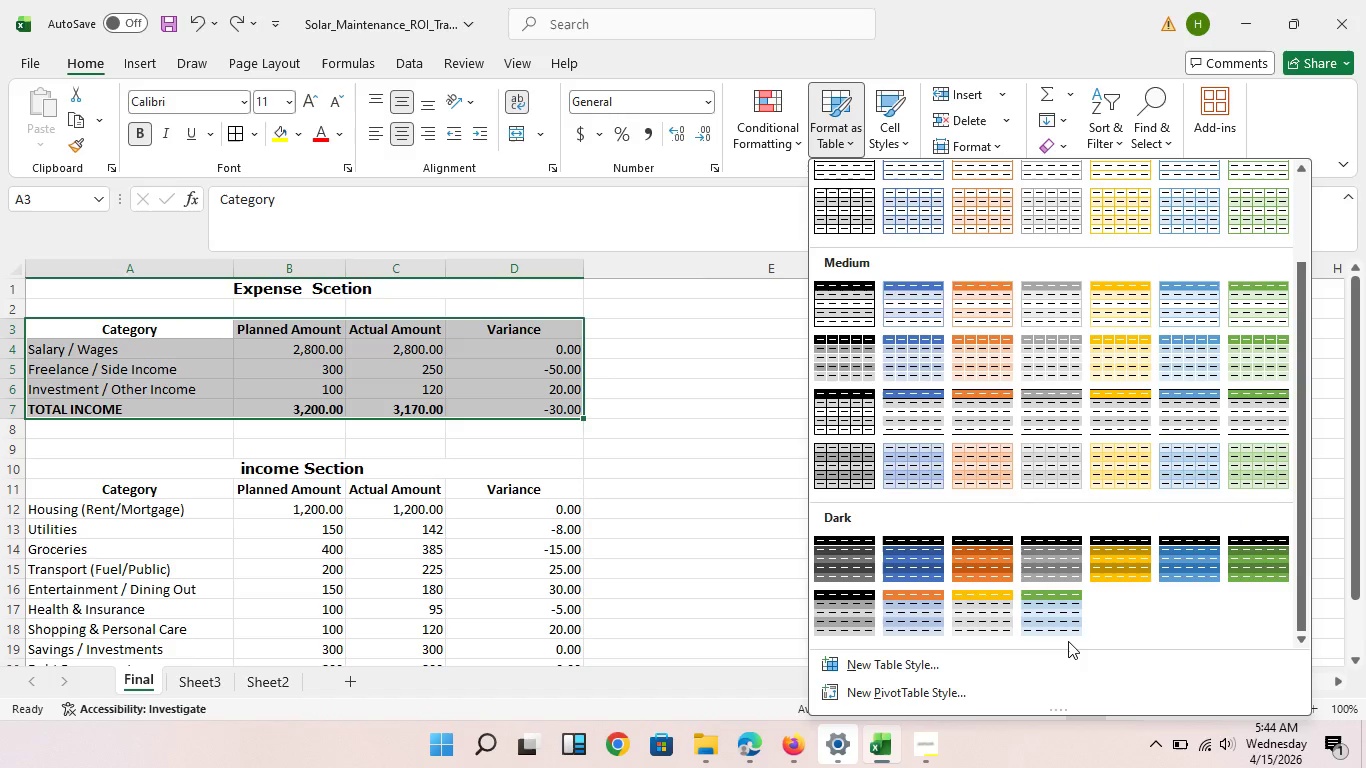 
left_click([1050, 614])
 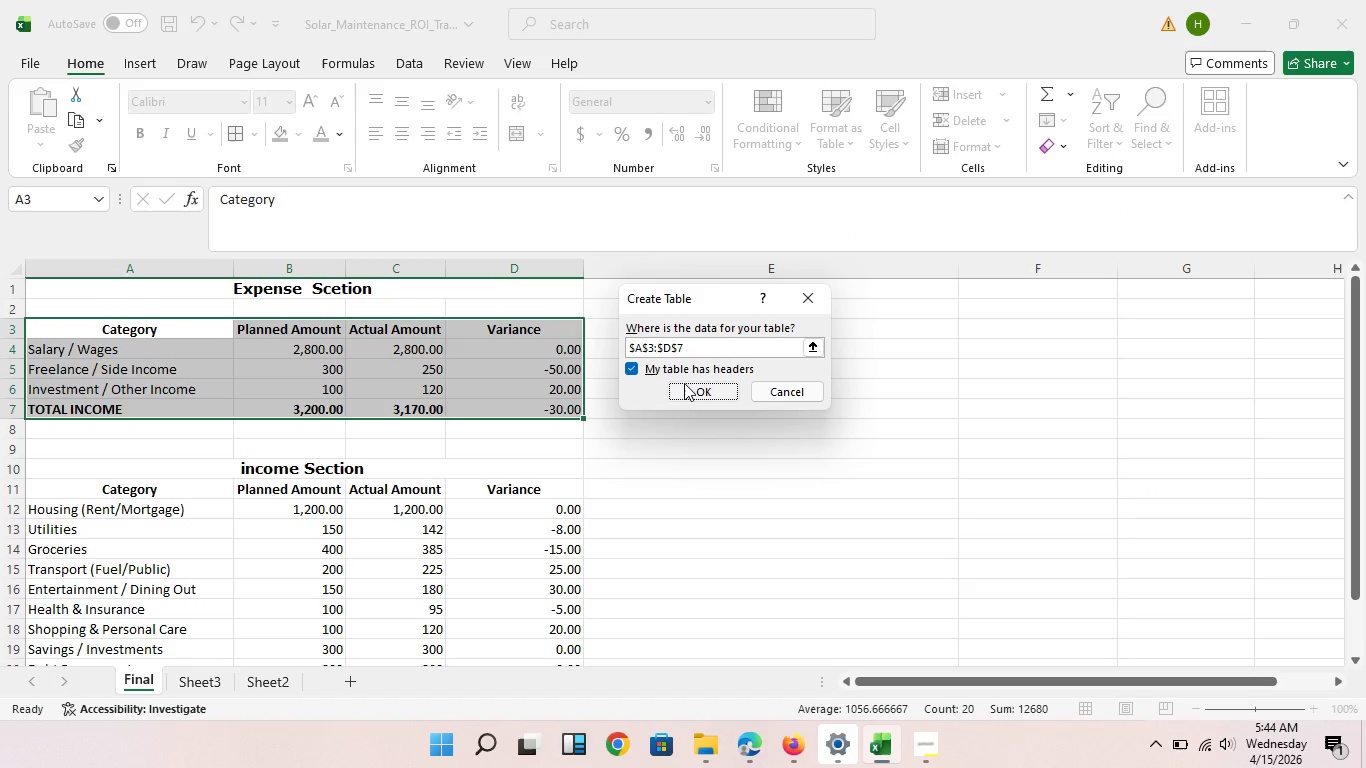 
left_click([684, 383])
 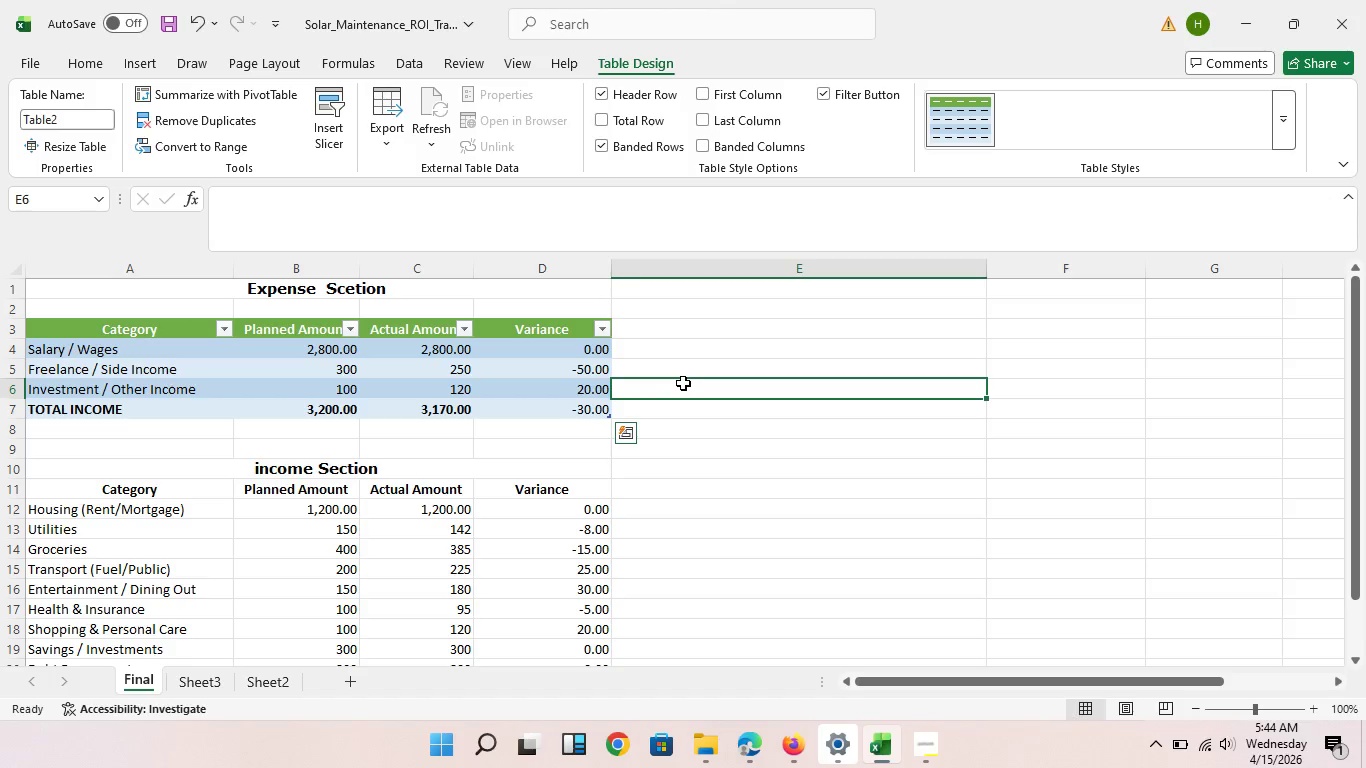 
left_click([683, 383])
 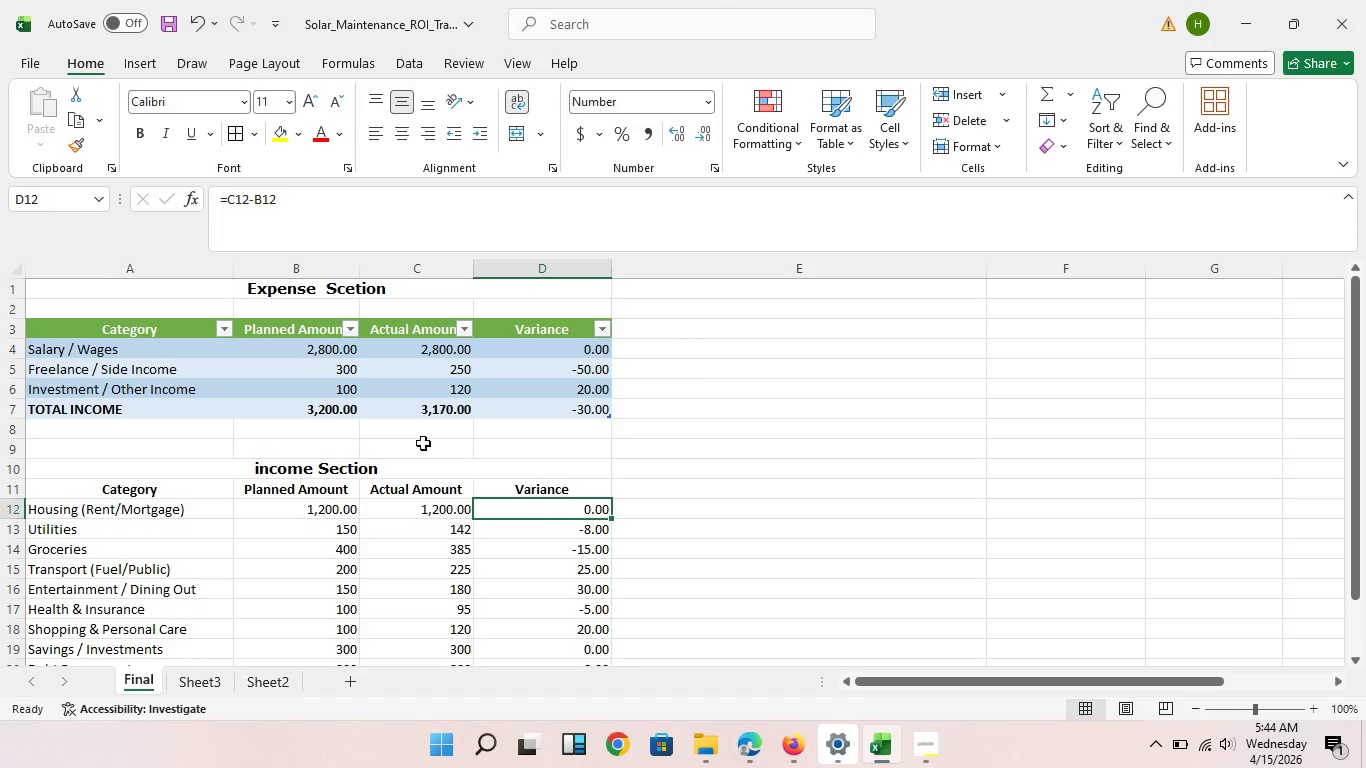 
left_click([552, 508])
 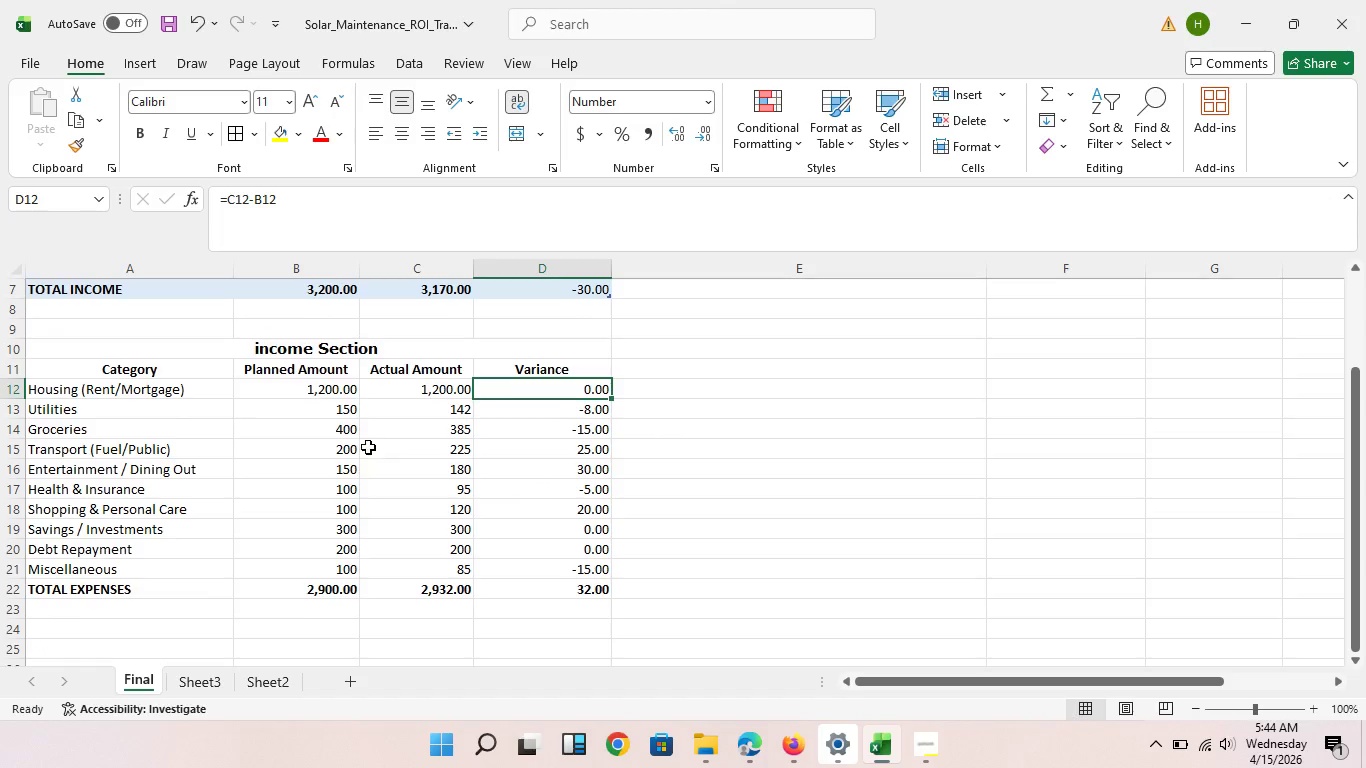 
scroll: coordinate [355, 445], scroll_direction: up, amount: 2.0
 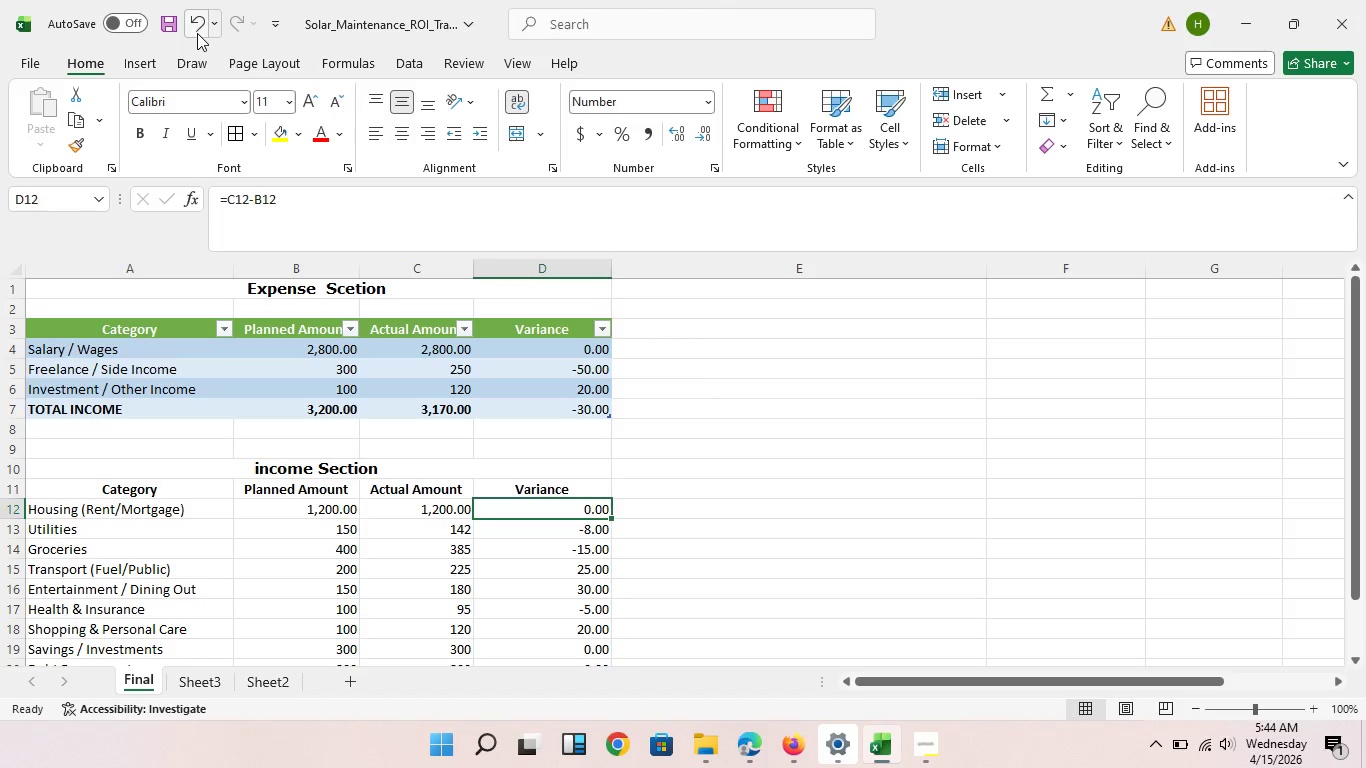 
left_click([197, 33])
 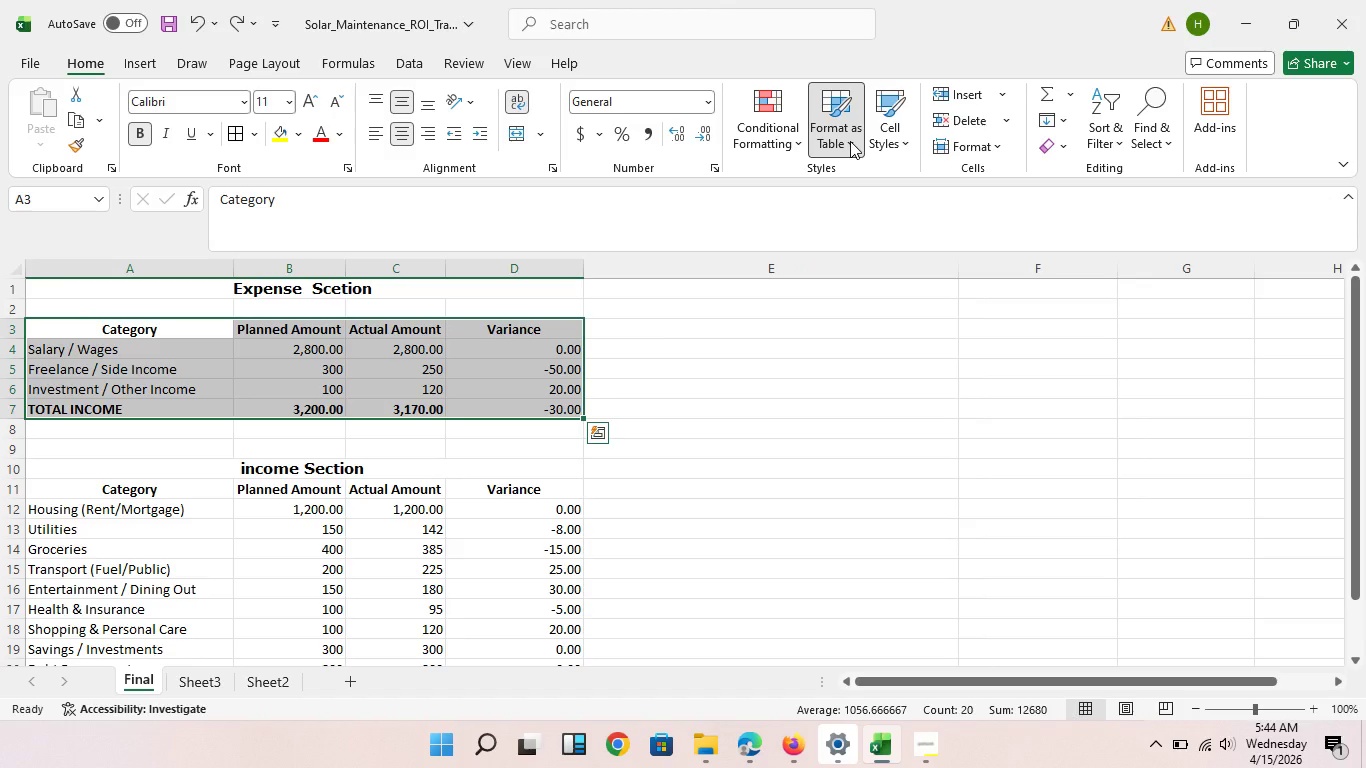 
left_click([850, 141])
 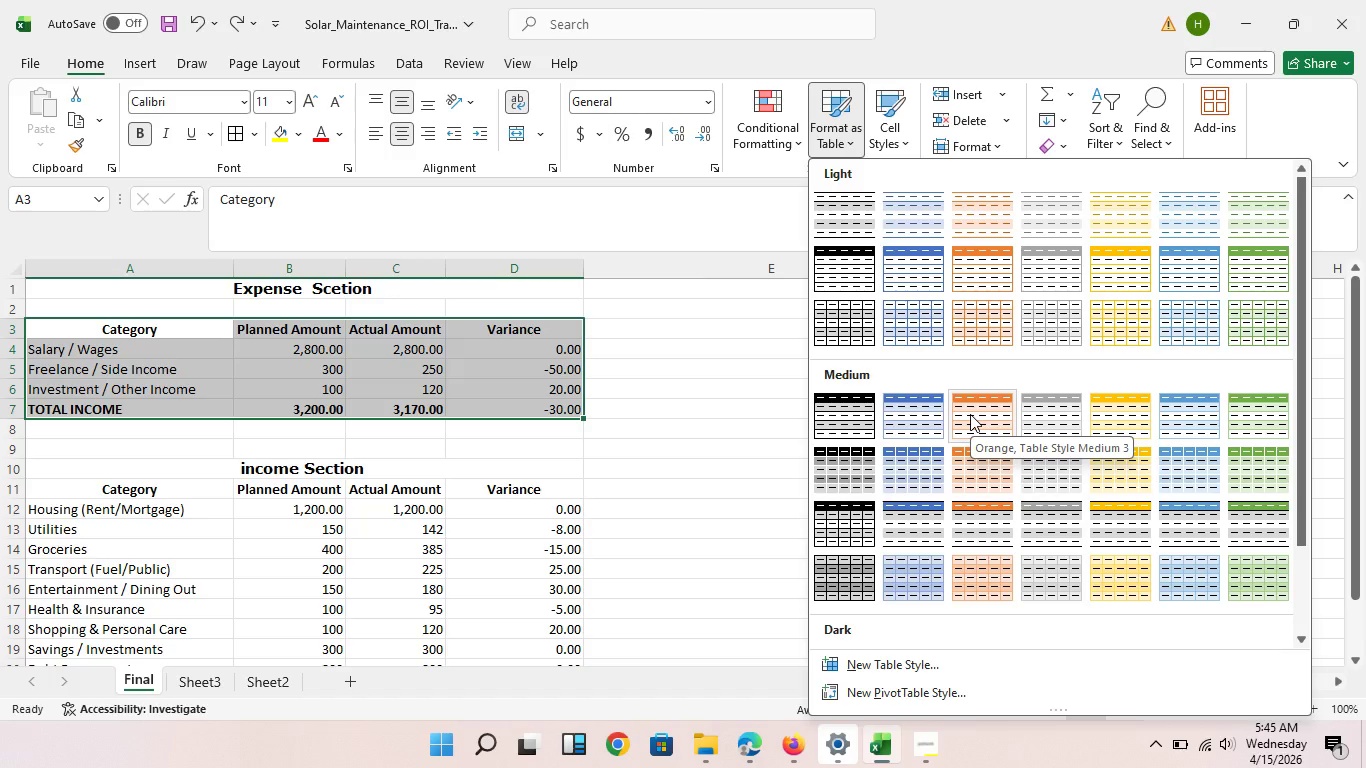 
wait(62.62)
 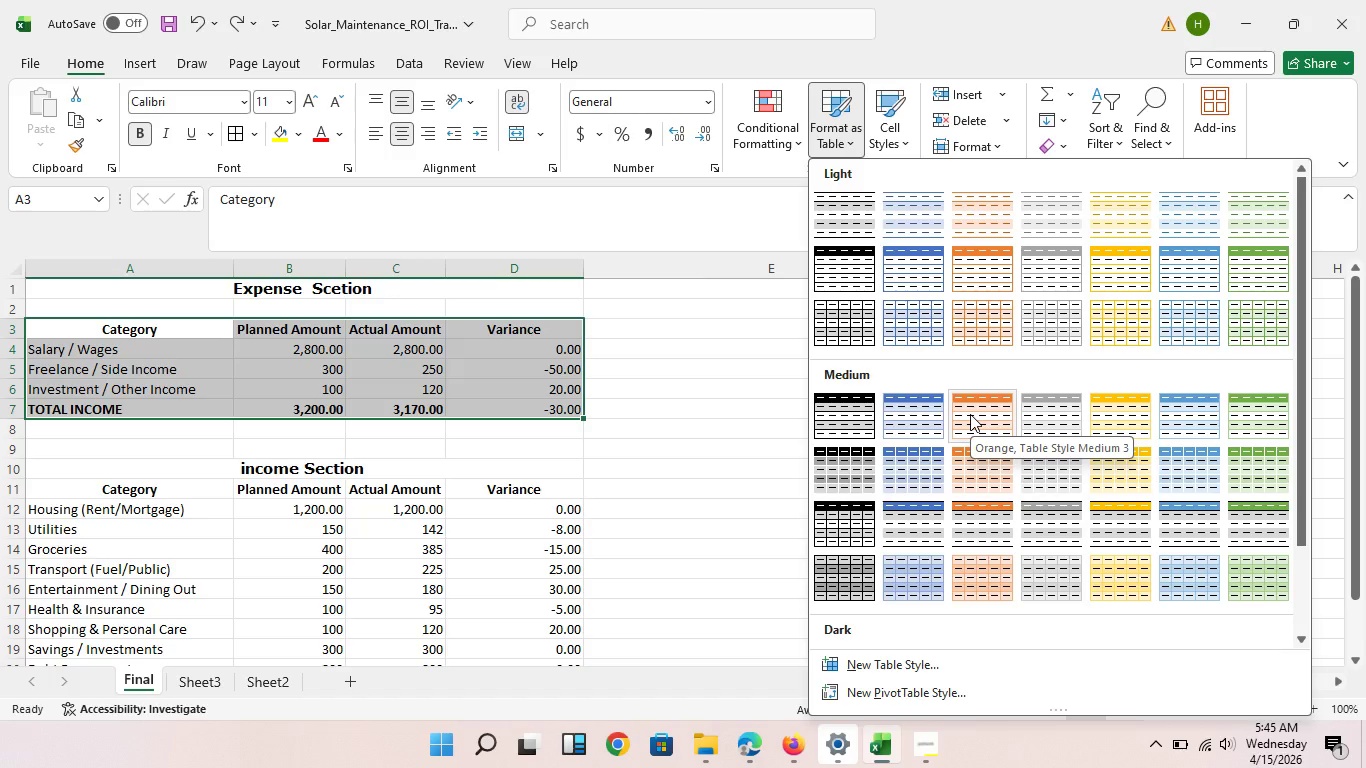 
scroll: coordinate [1193, 287], scroll_direction: up, amount: 4.0
 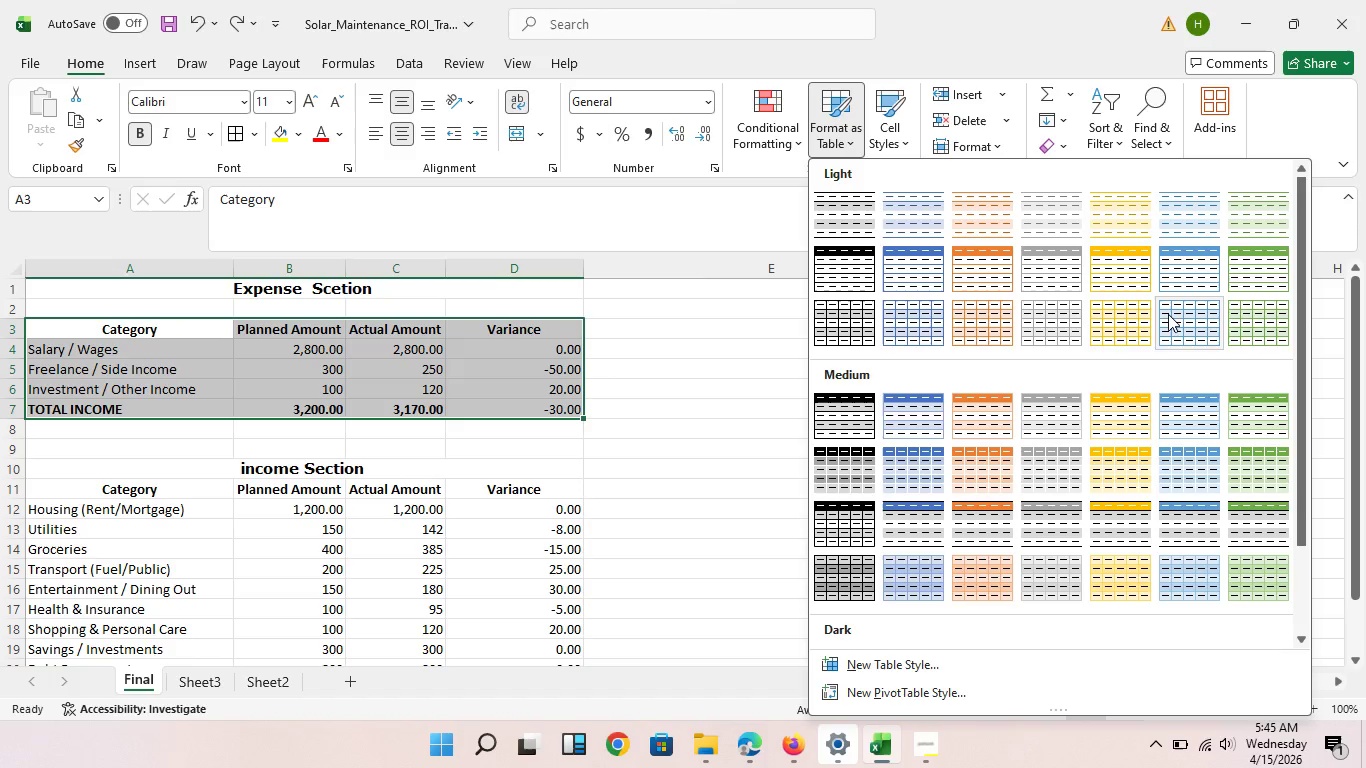 
wait(9.25)
 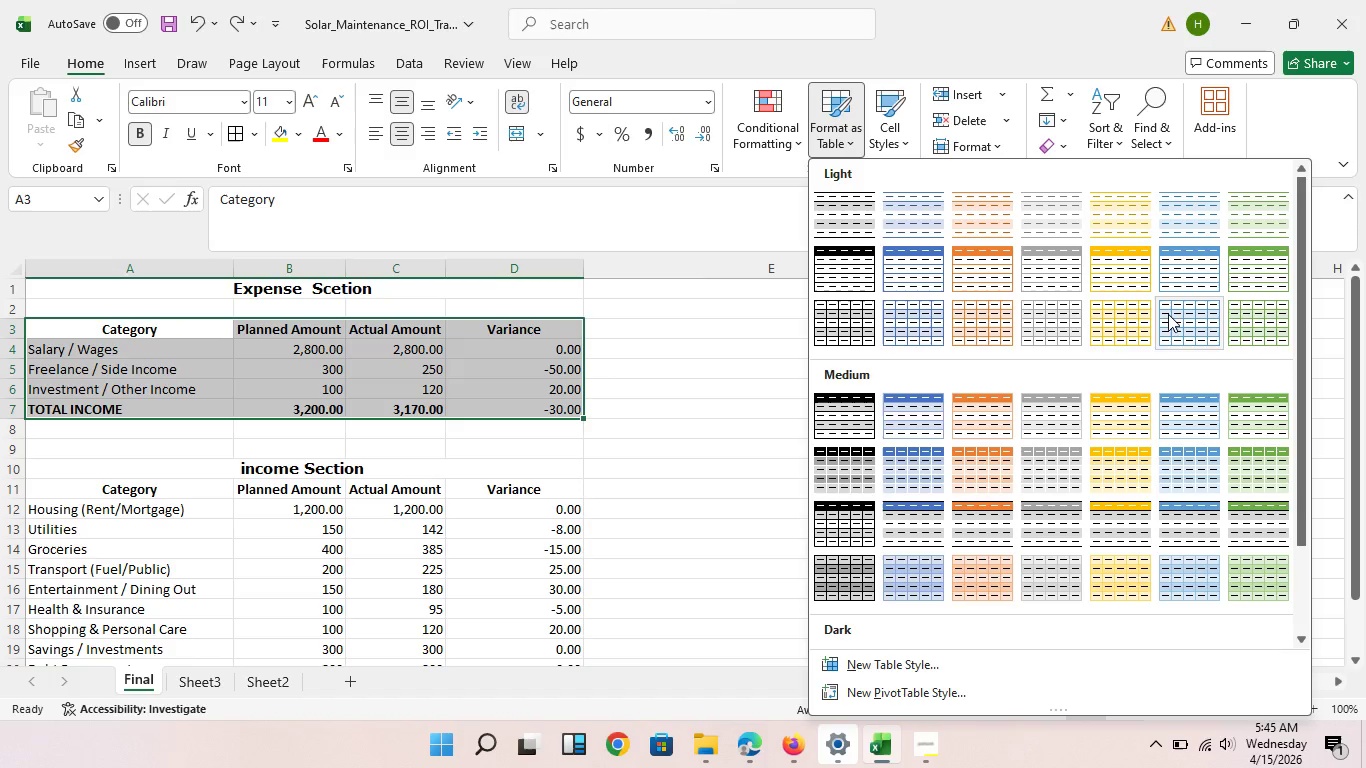 
left_click([683, 387])
 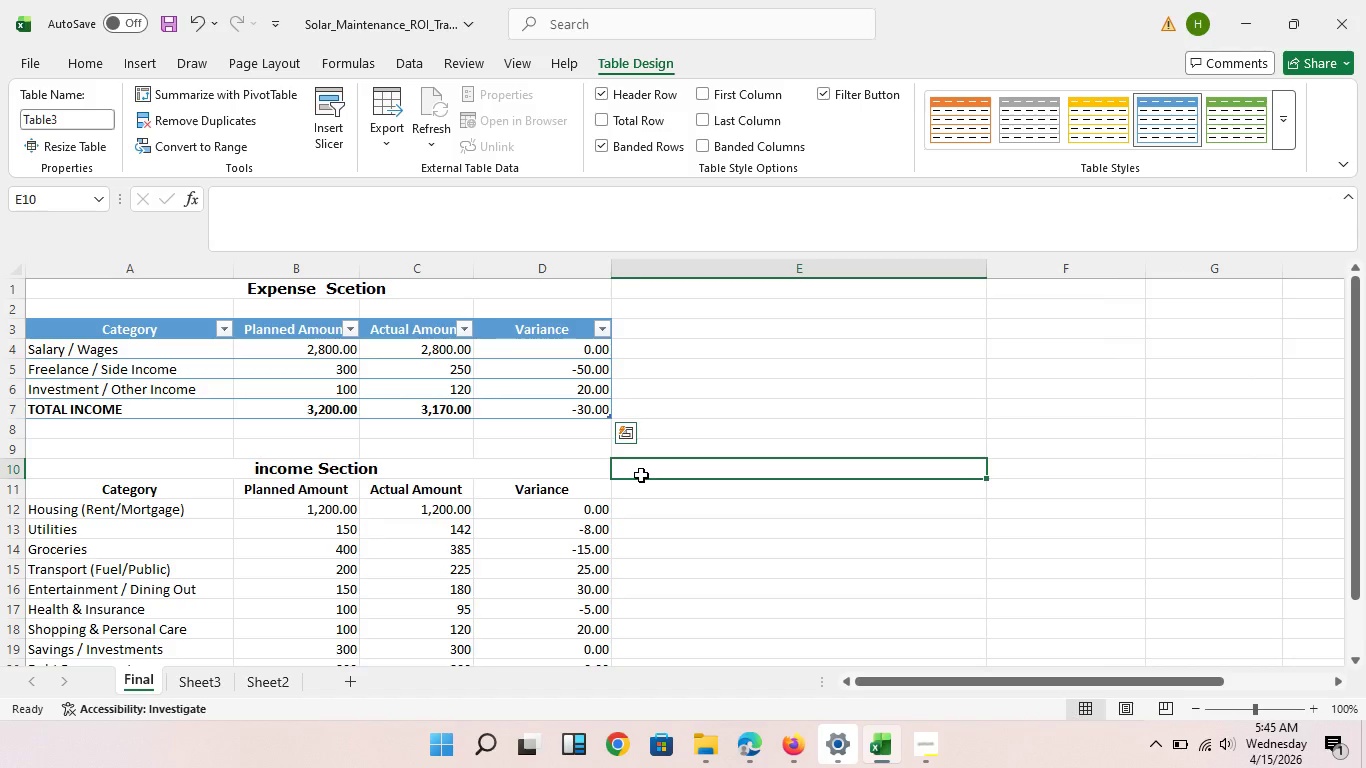 
left_click([641, 475])
 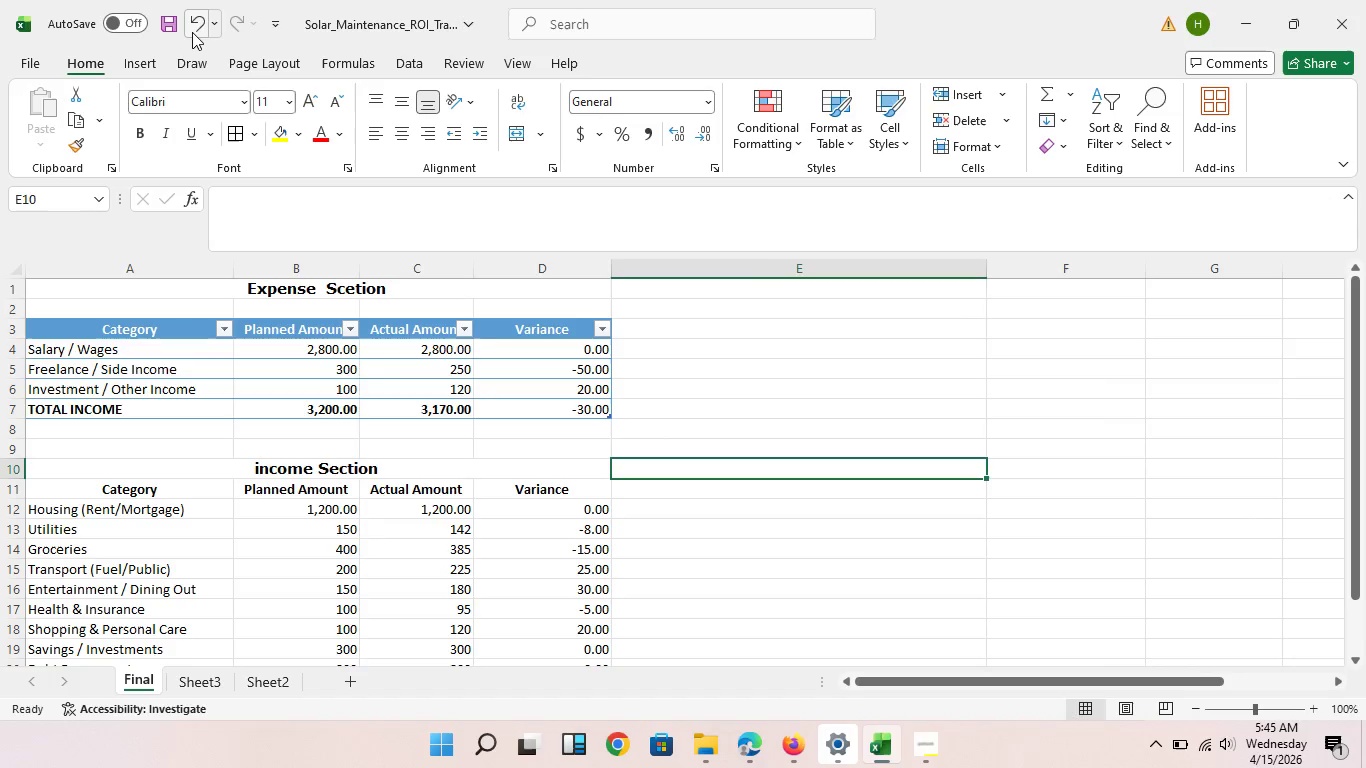 
left_click([192, 32])
 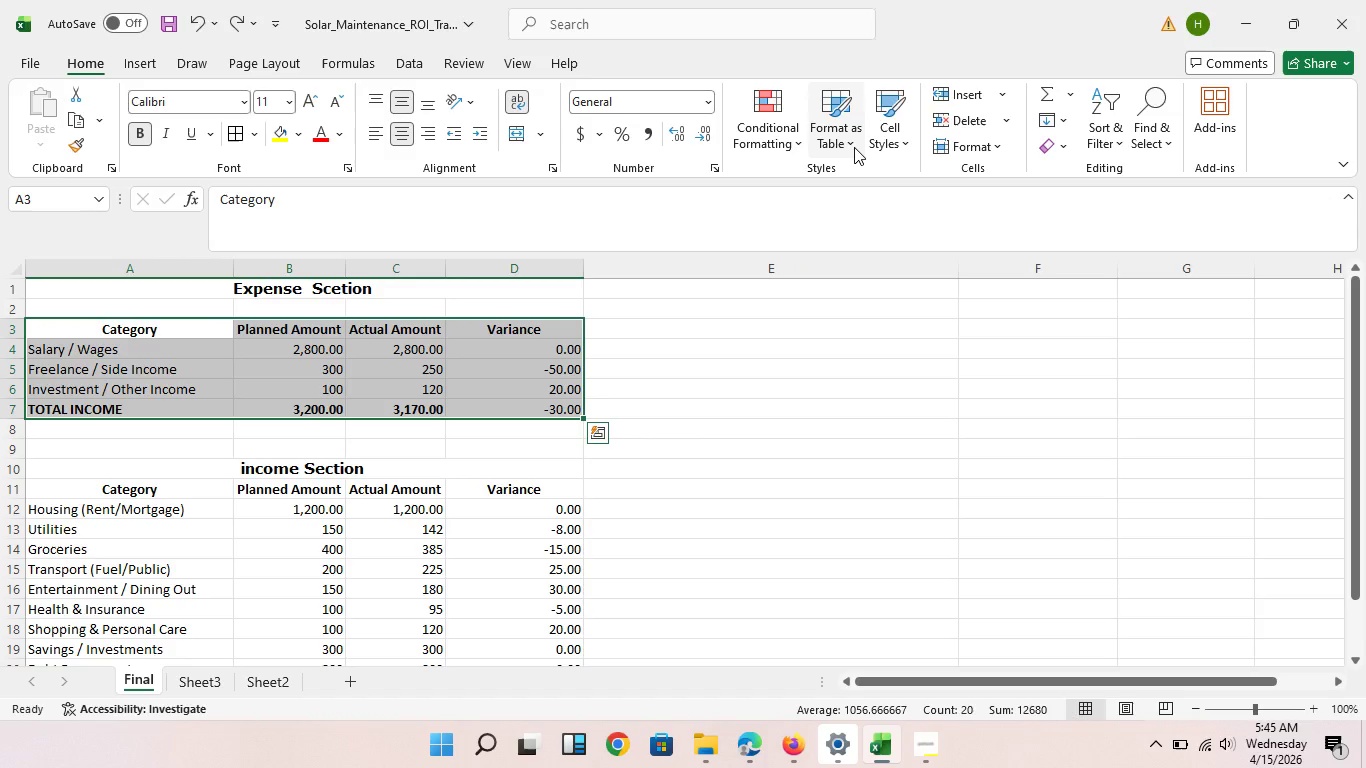 
left_click([854, 147])
 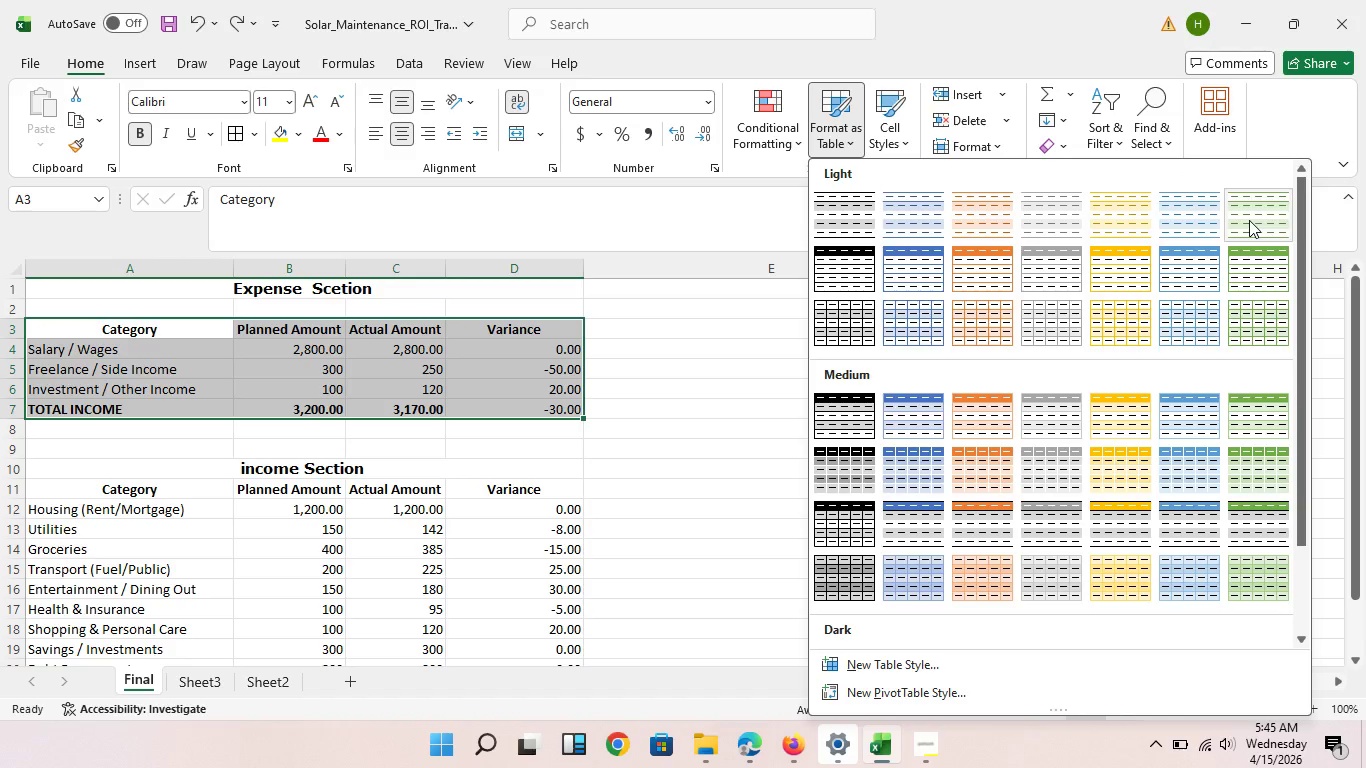 
left_click([1249, 220])
 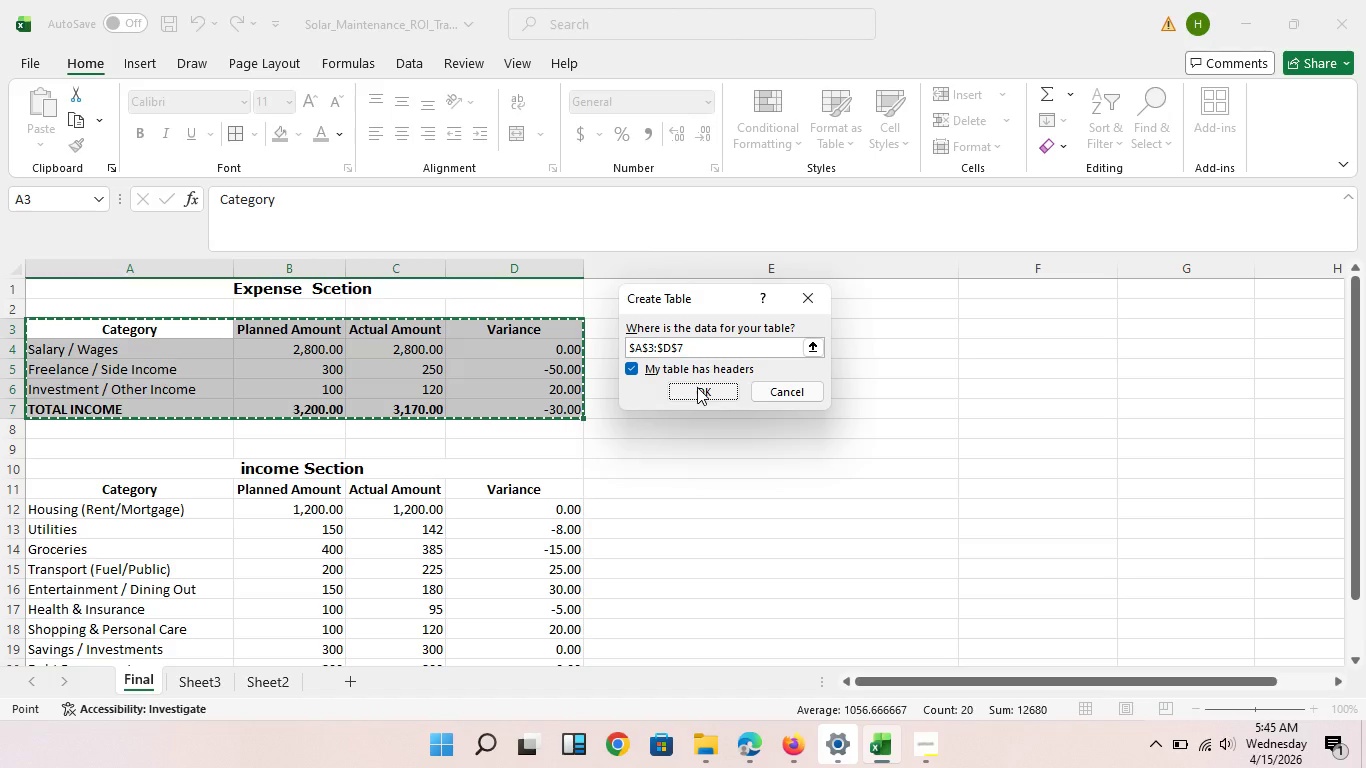 
left_click([697, 387])
 